 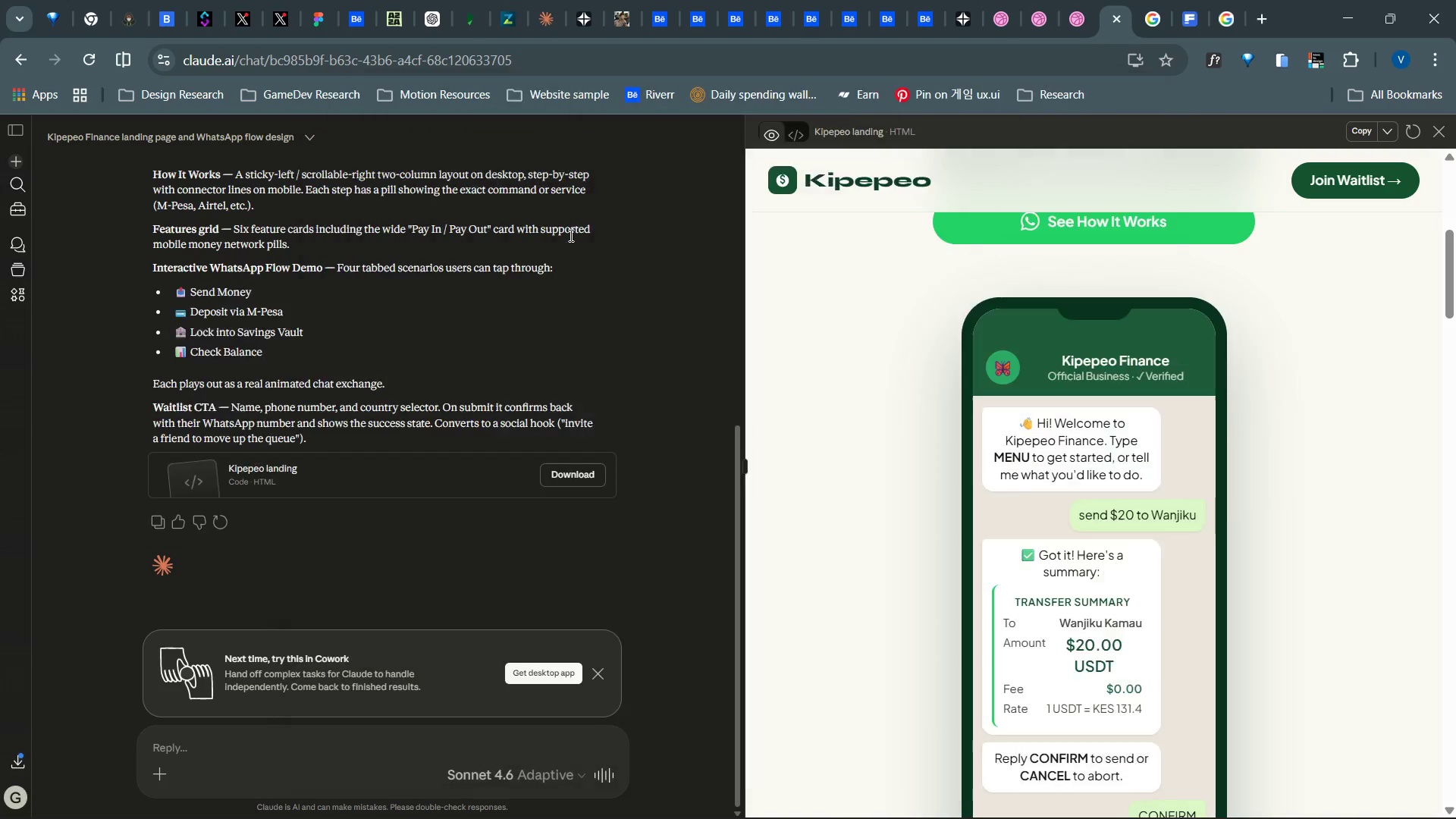 
key(Alt+Tab)
 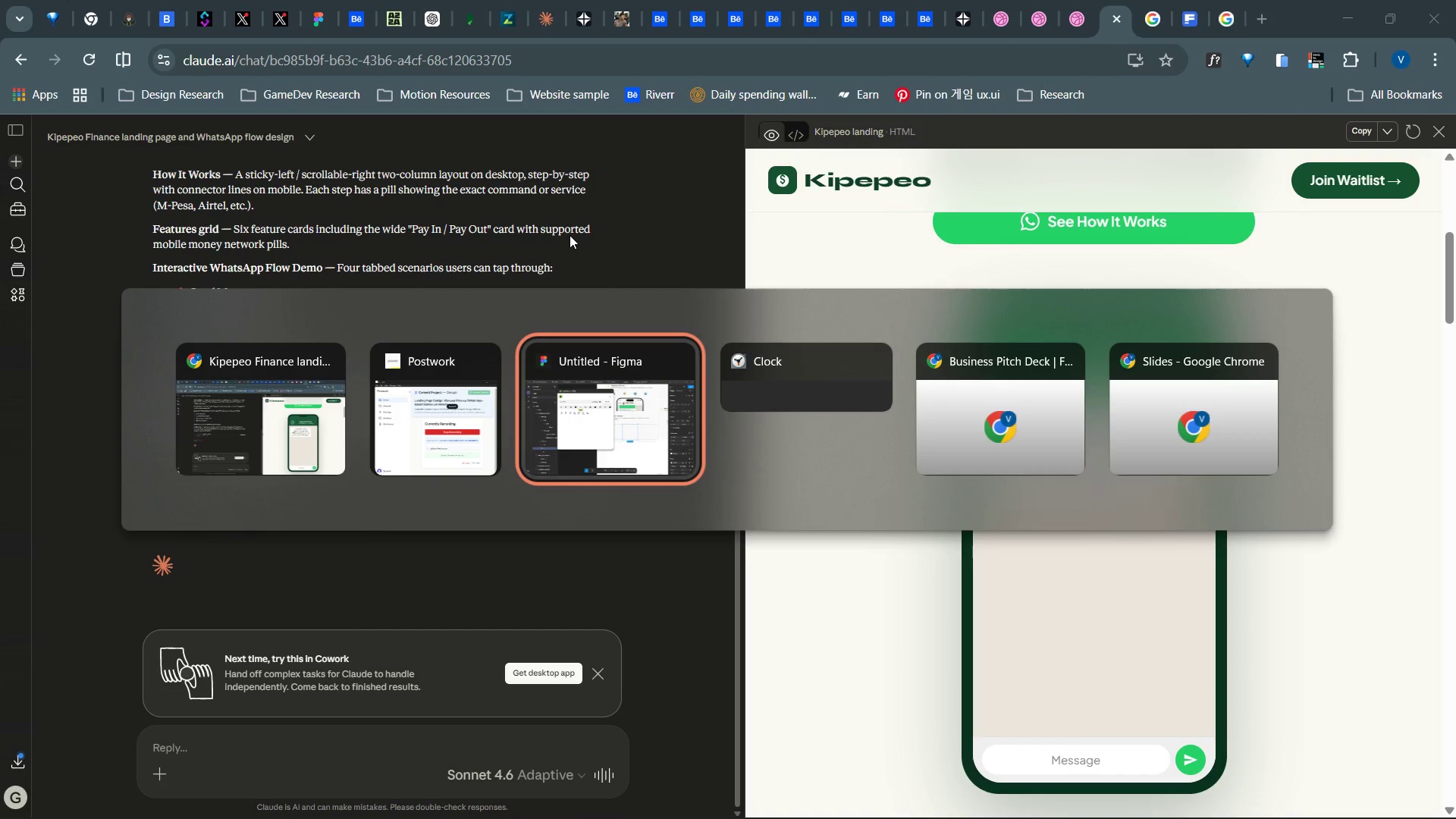 
key(Alt+Tab)
 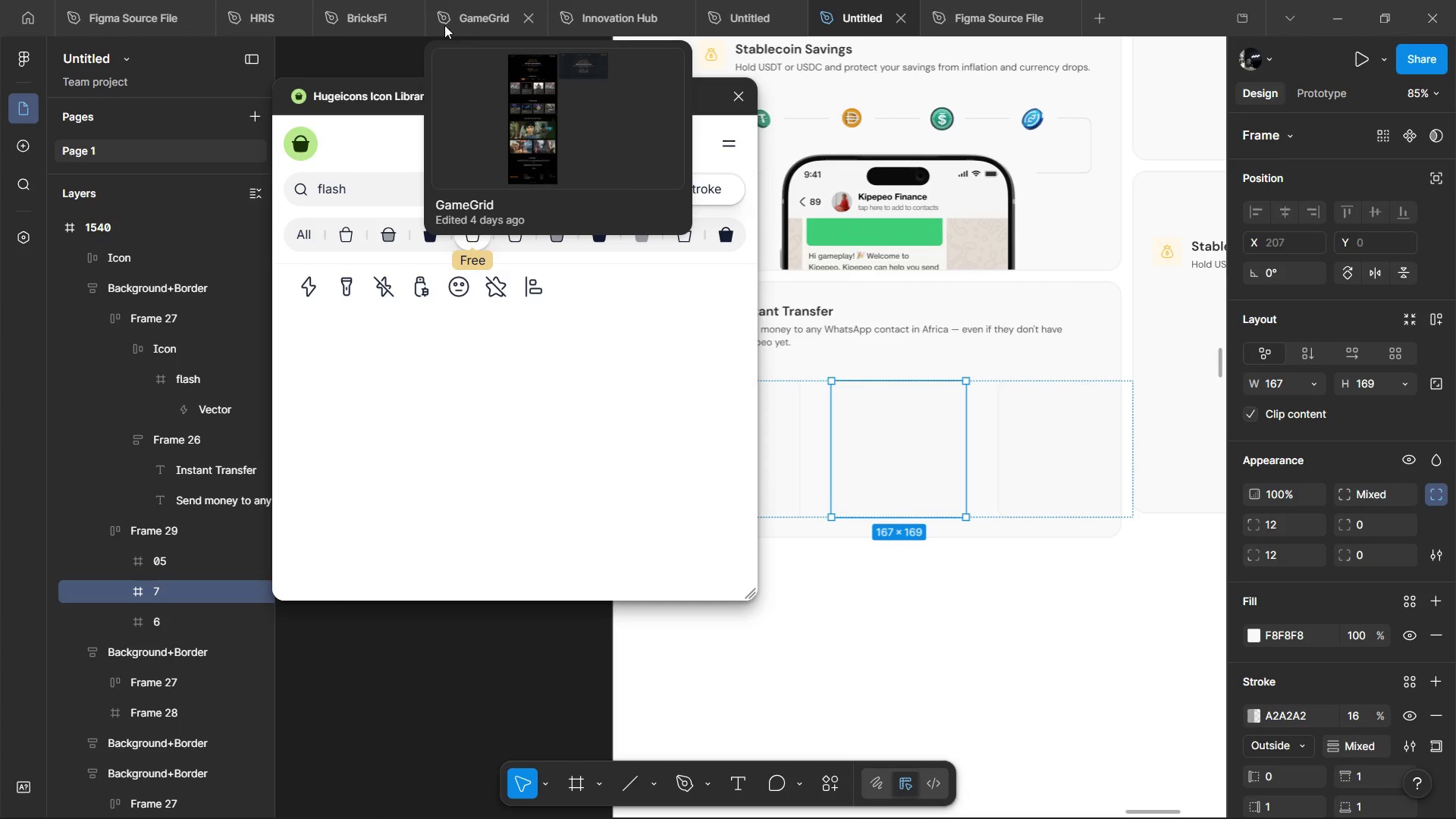 
left_click([370, 13])
 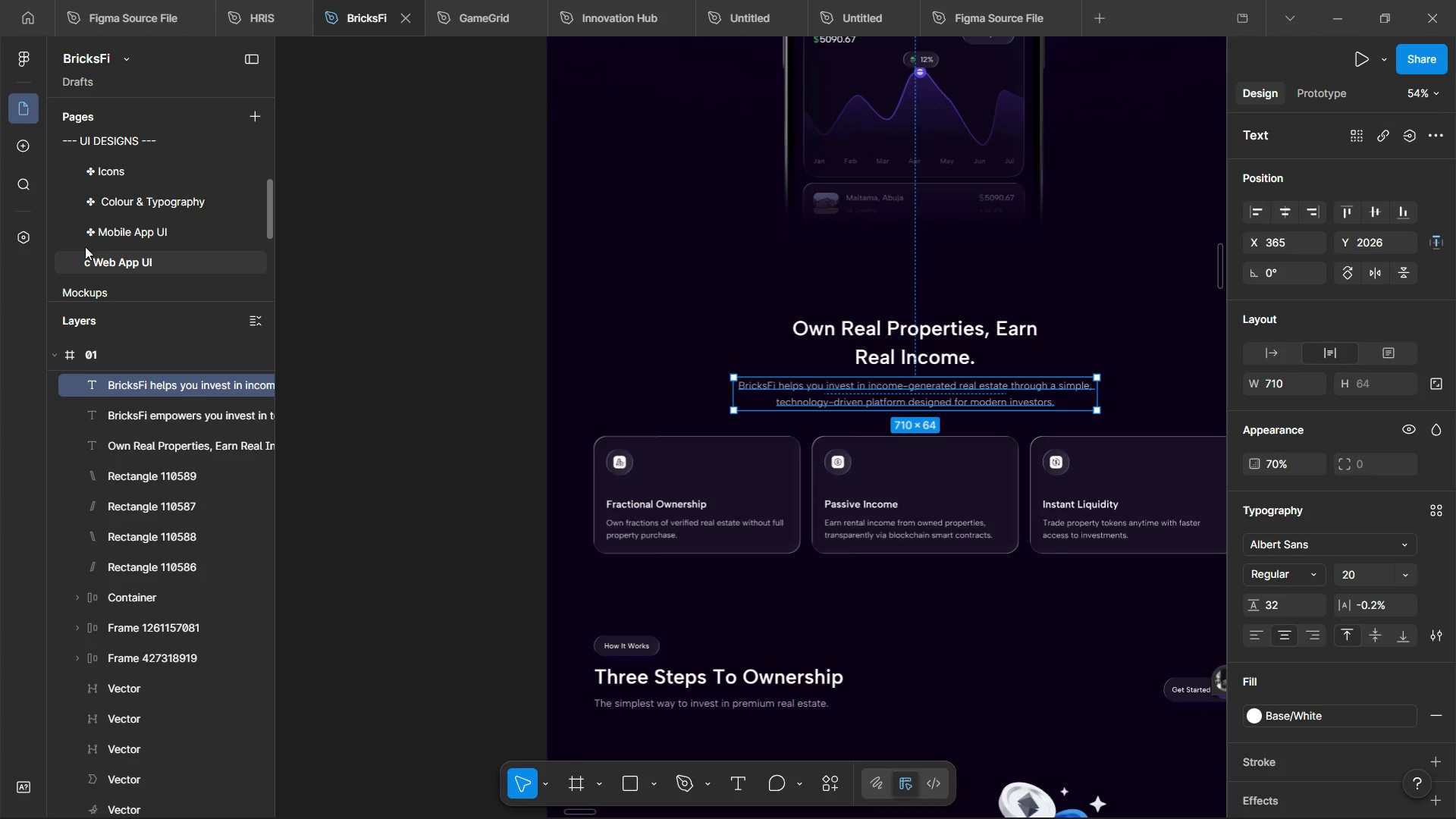 
left_click([114, 232])
 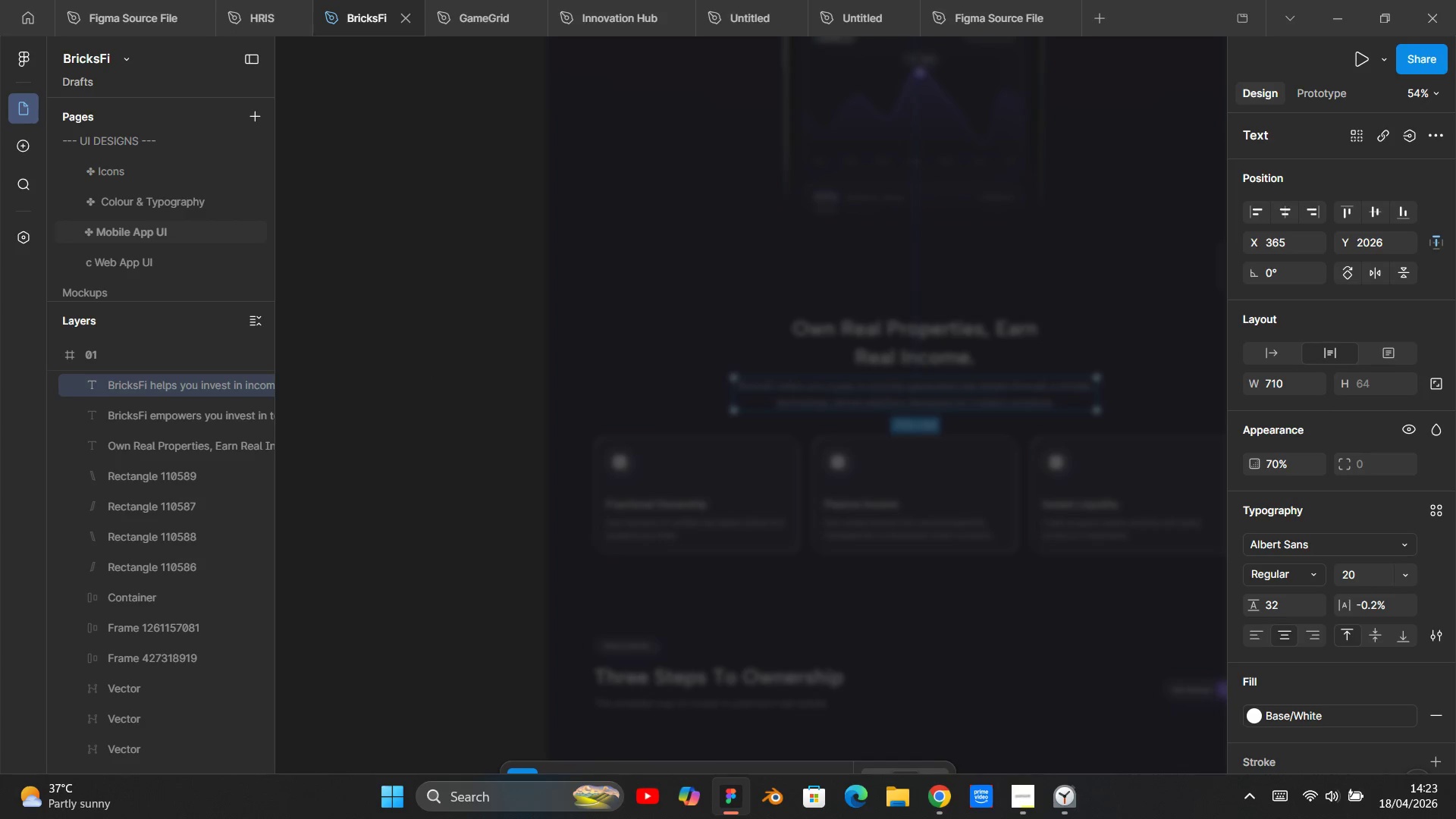 
wait(13.48)
 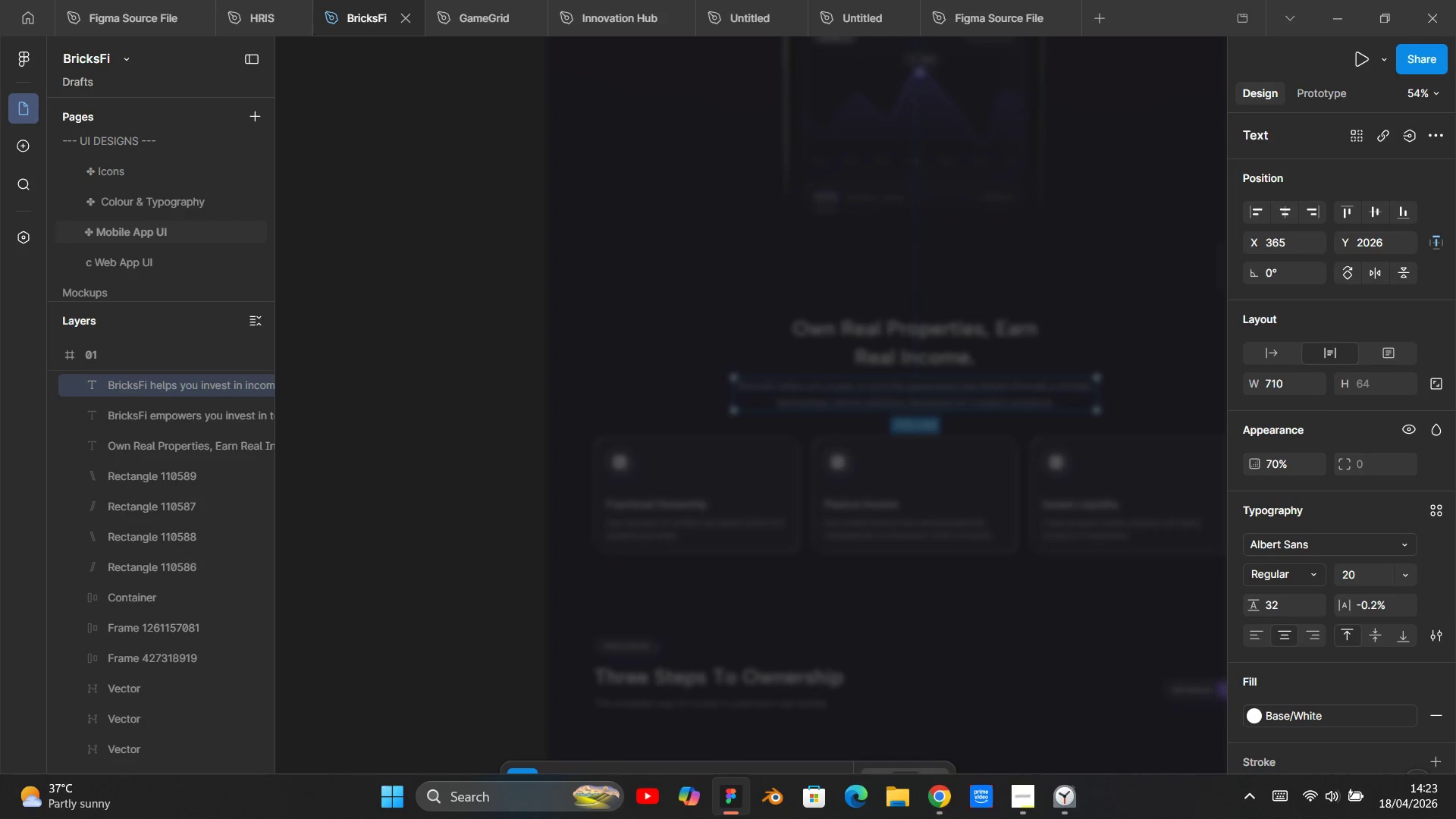 
hold_key(key=ControlLeft, duration=1.52)
 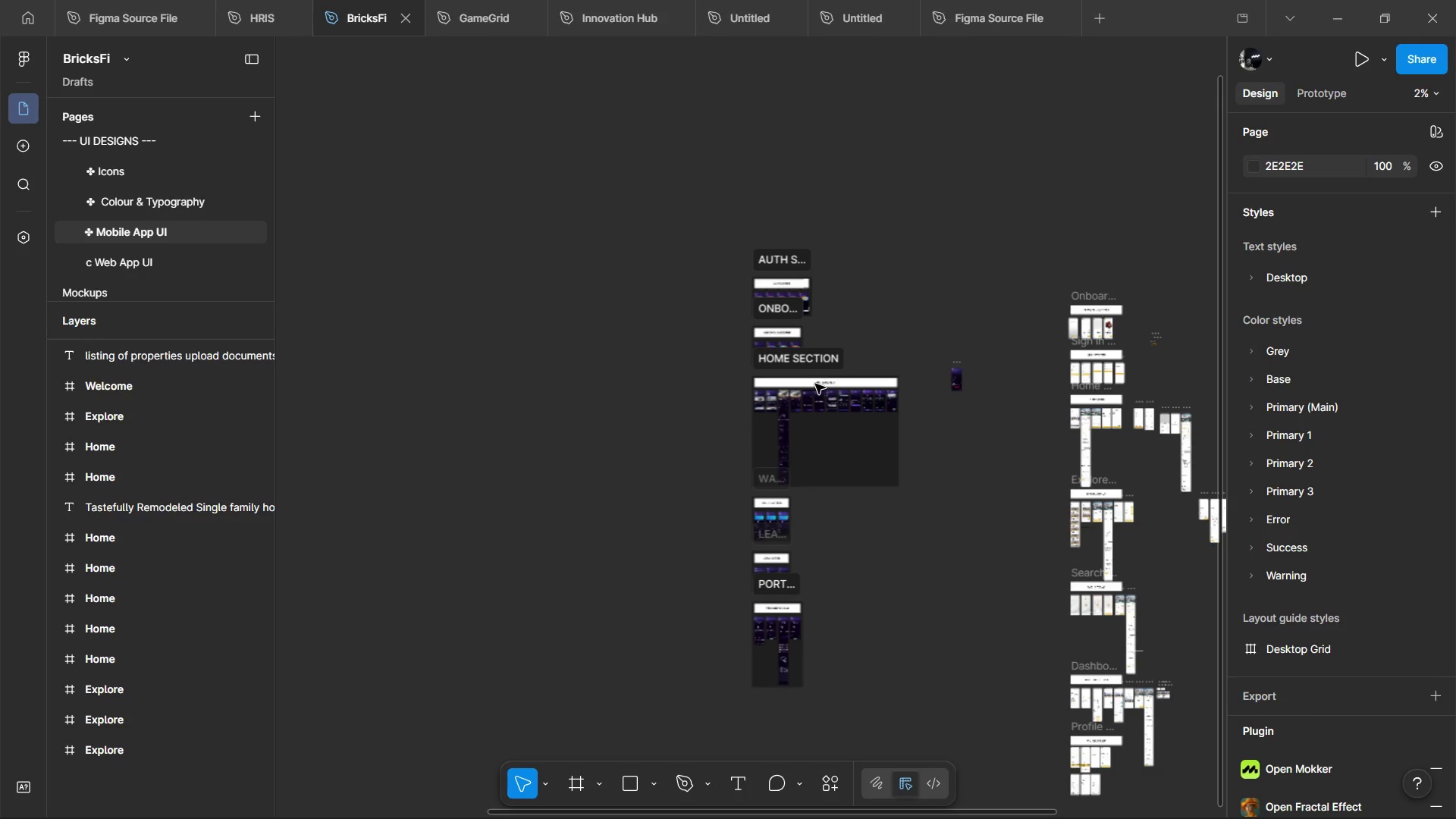 
hold_key(key=ControlLeft, duration=1.51)
hold_key(key=ControlLeft, duration=1.39)
scroll: coordinate [677, 403], scroll_direction: up, amount: 16.0
 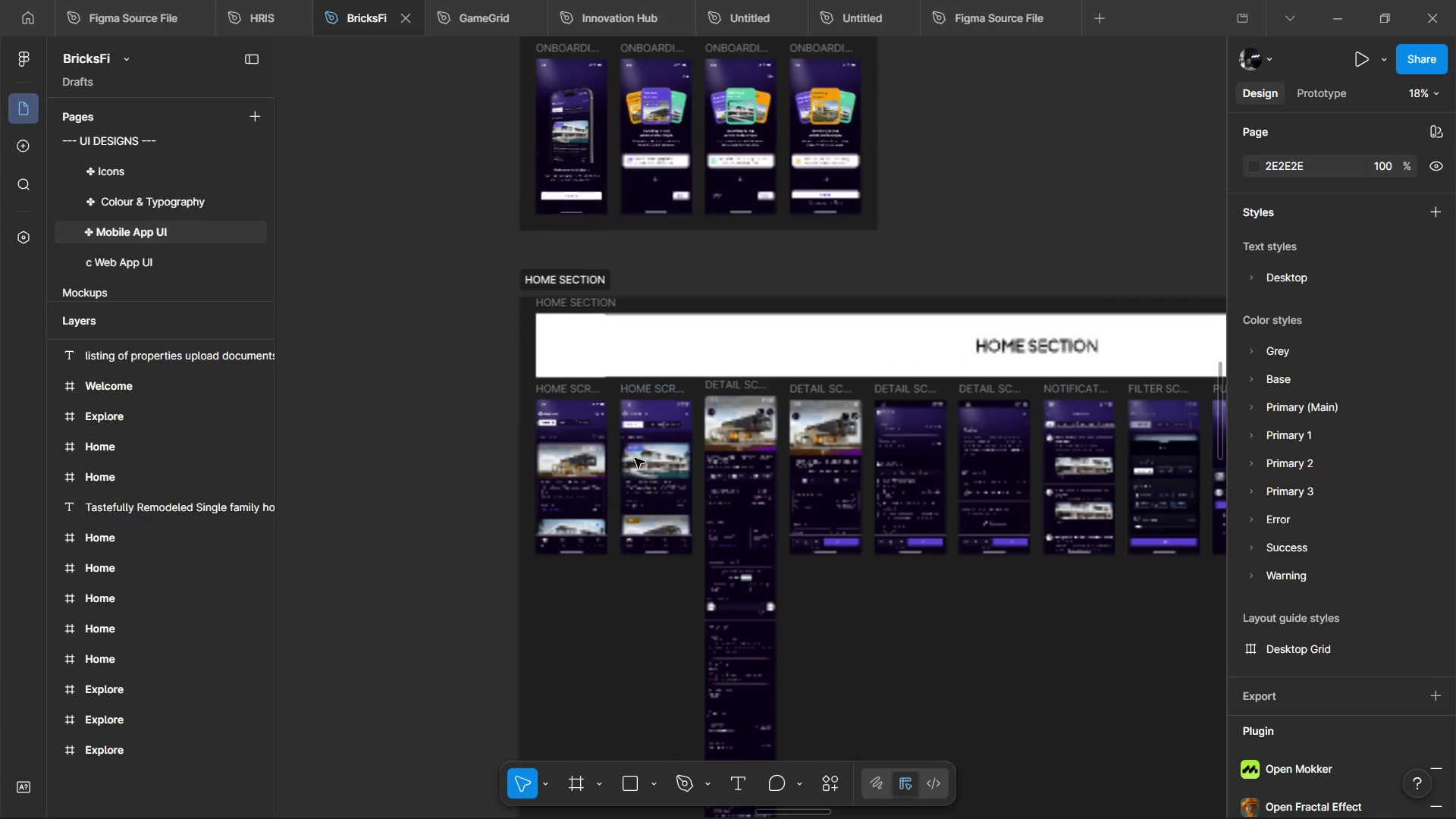 
hold_key(key=ControlLeft, duration=1.28)
scroll: coordinate [756, 156], scroll_direction: up, amount: 10.0
 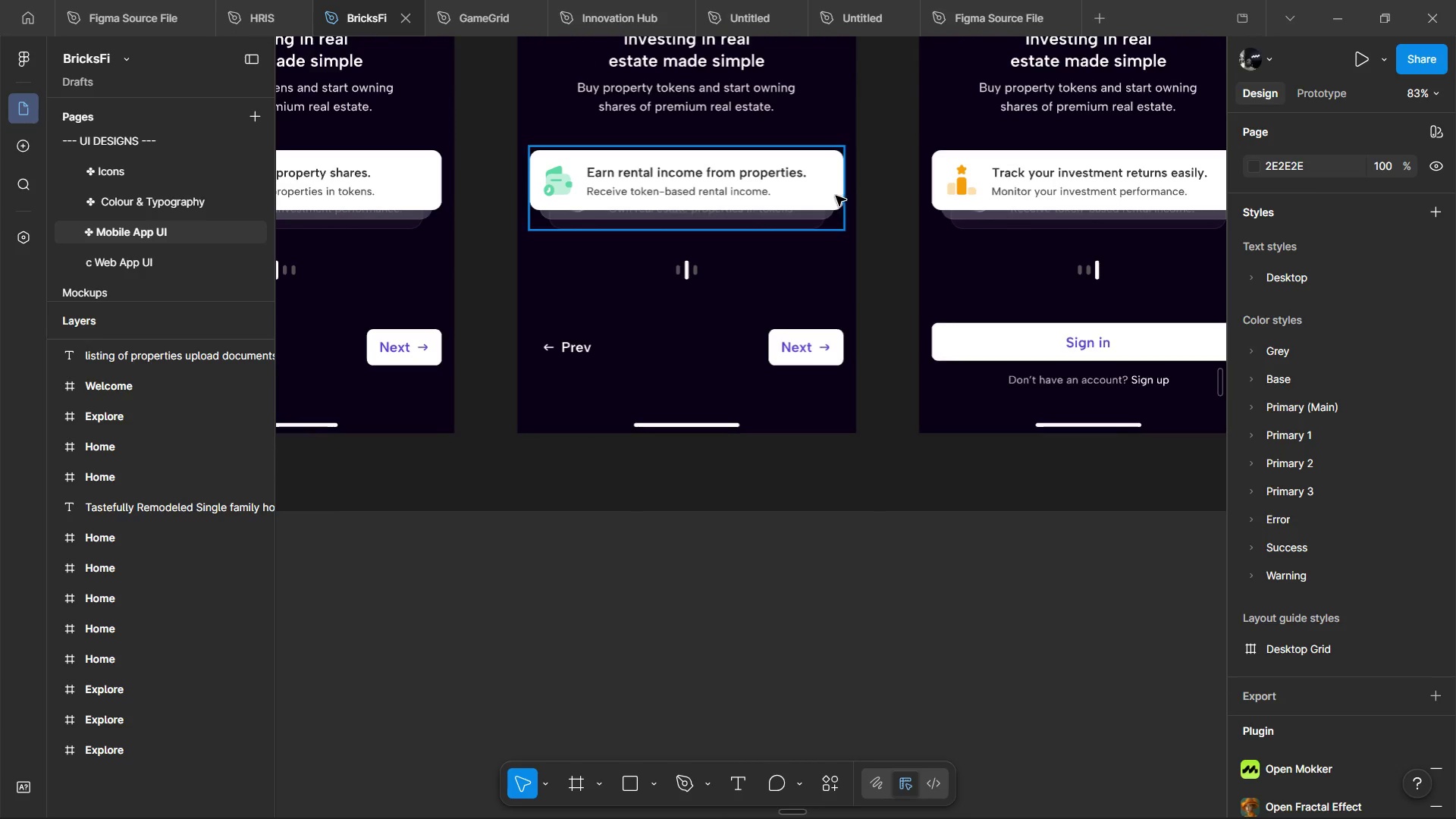 
left_click([836, 196])
 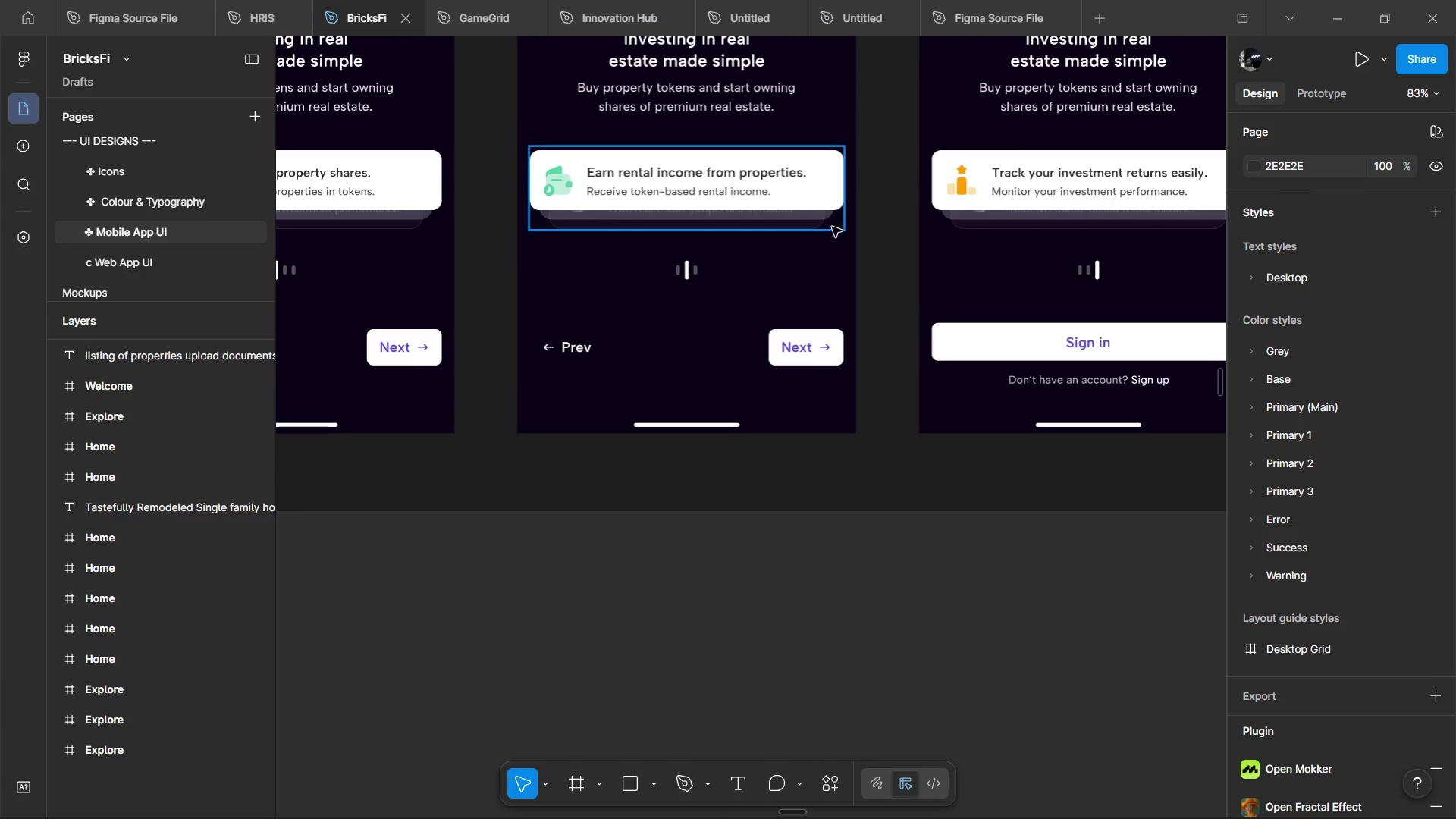 
key(Alt+Control+C)
 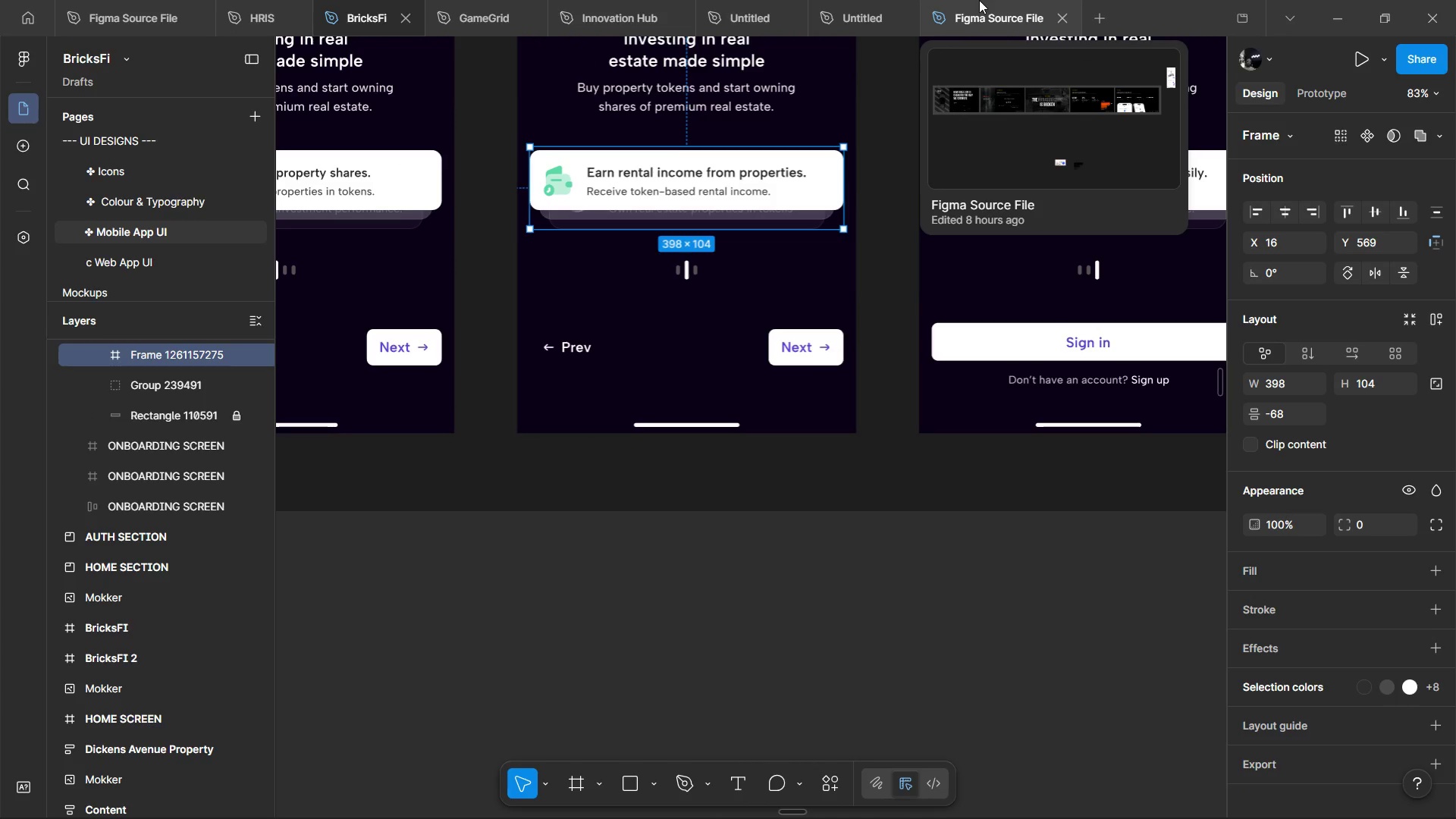 
left_click([979, 0])
 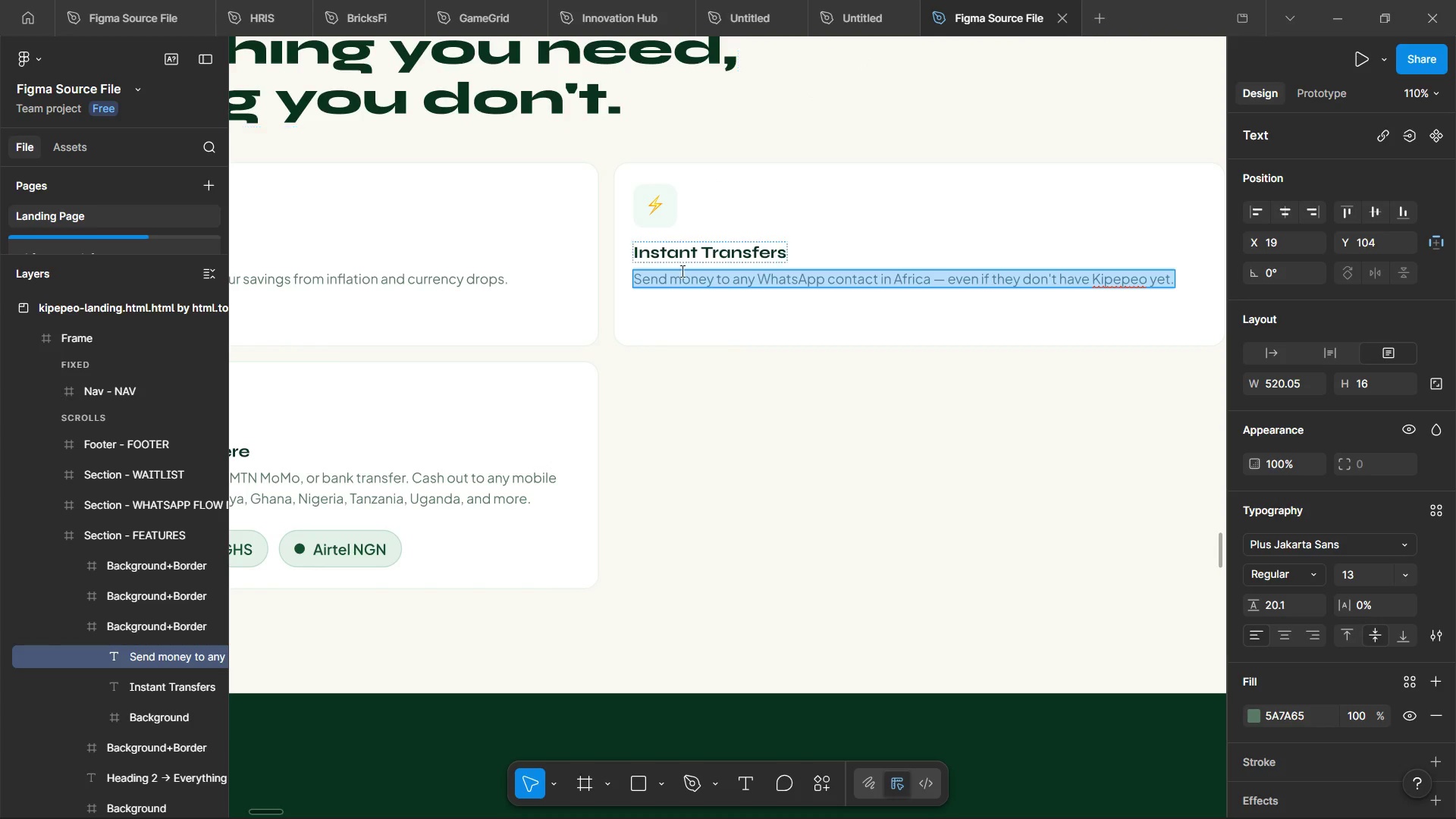 
hold_key(key=ControlLeft, duration=0.83)
scroll: coordinate [681, 312], scroll_direction: down, amount: 3.0
 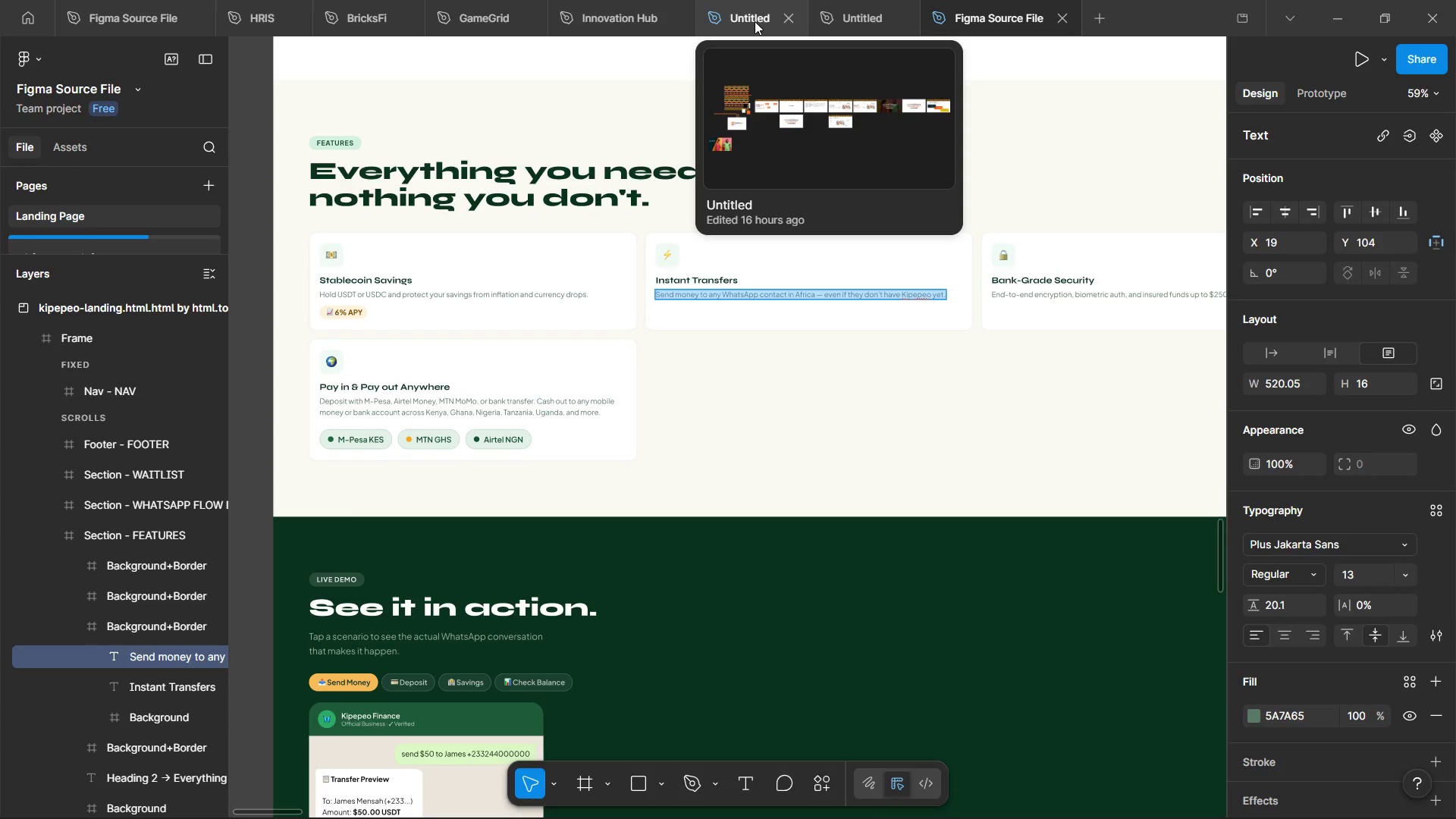 
left_click([755, 21])
 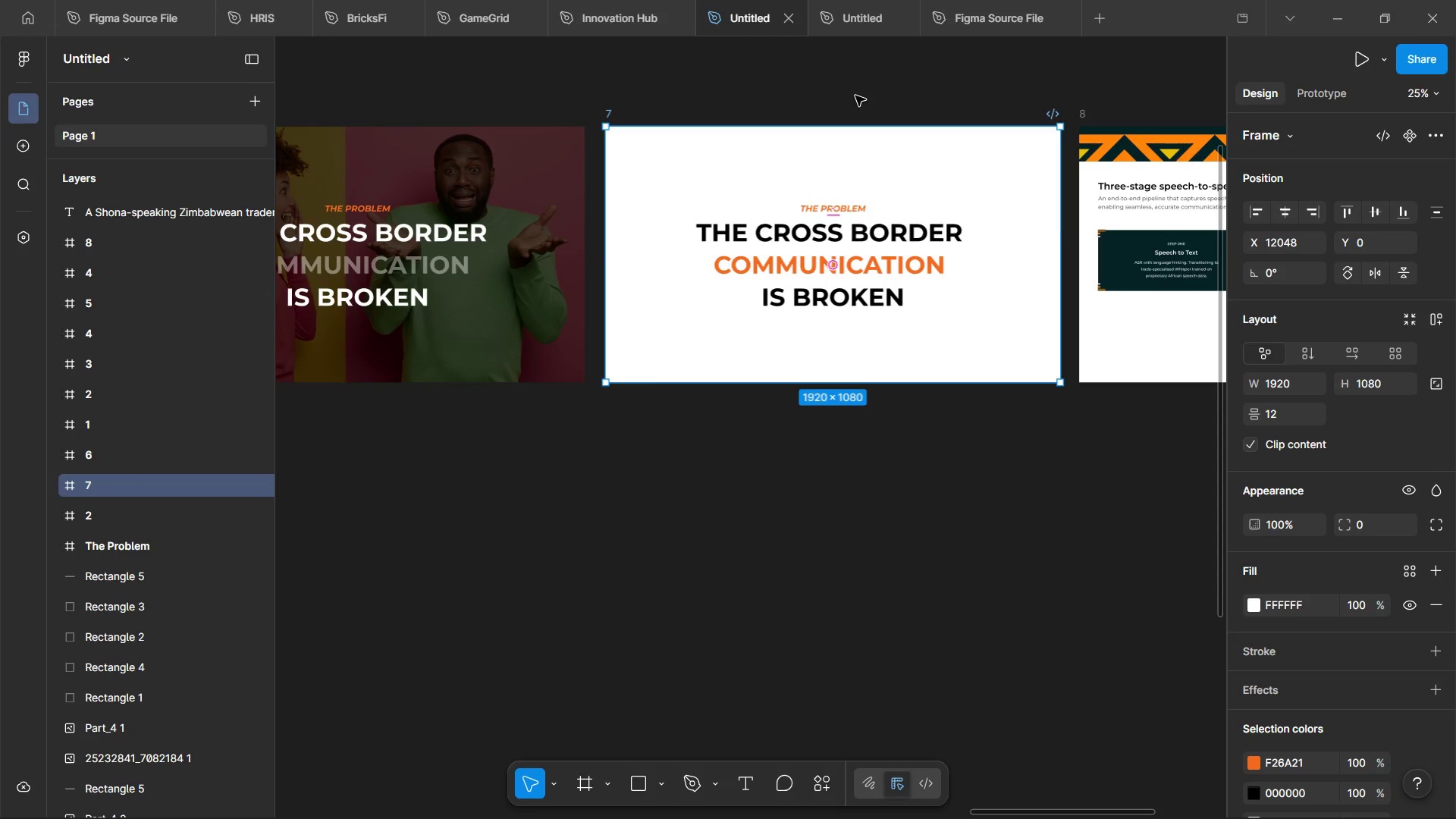 
left_click([870, 5])
 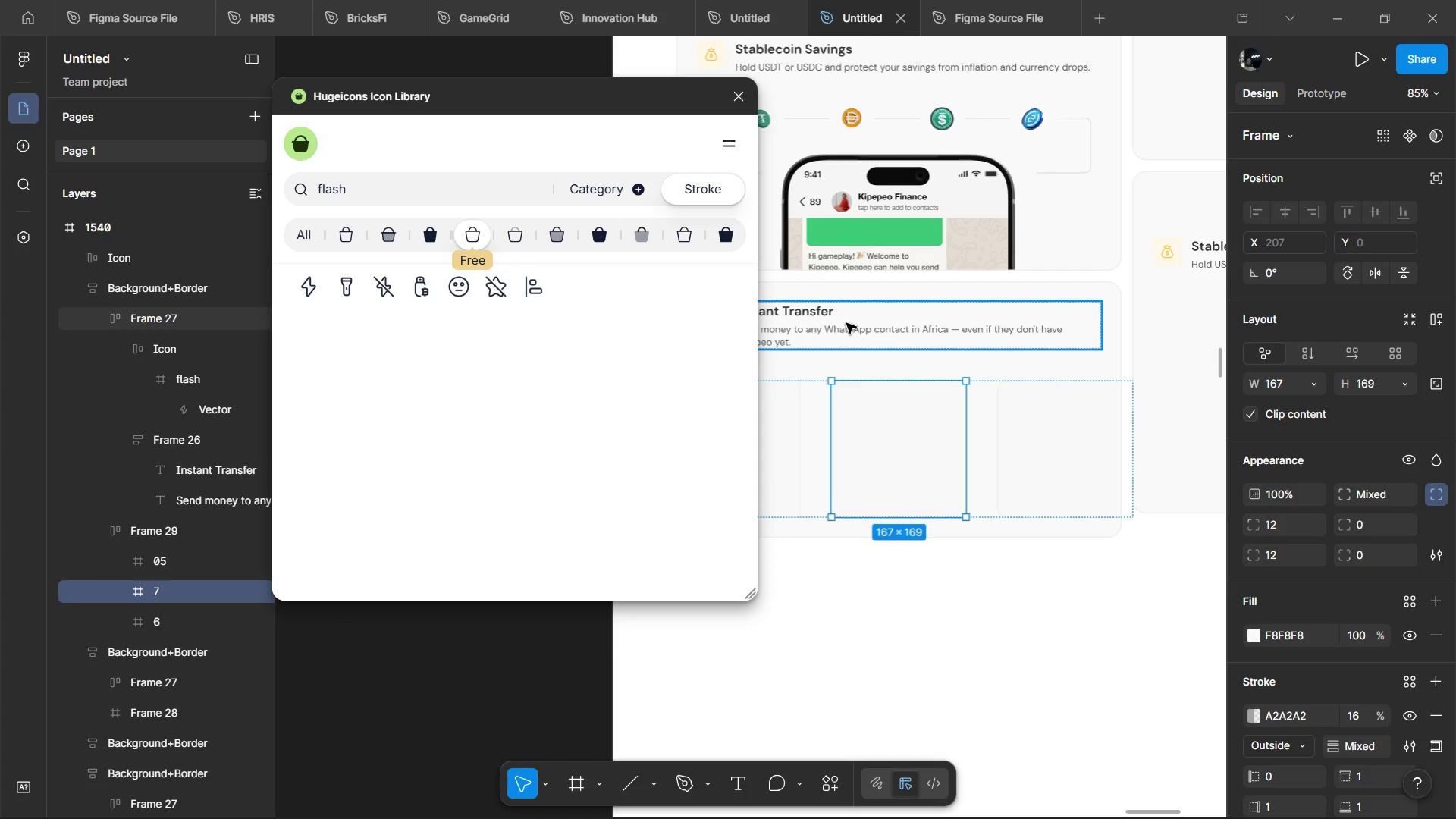 
key(Control+Shift+R)
 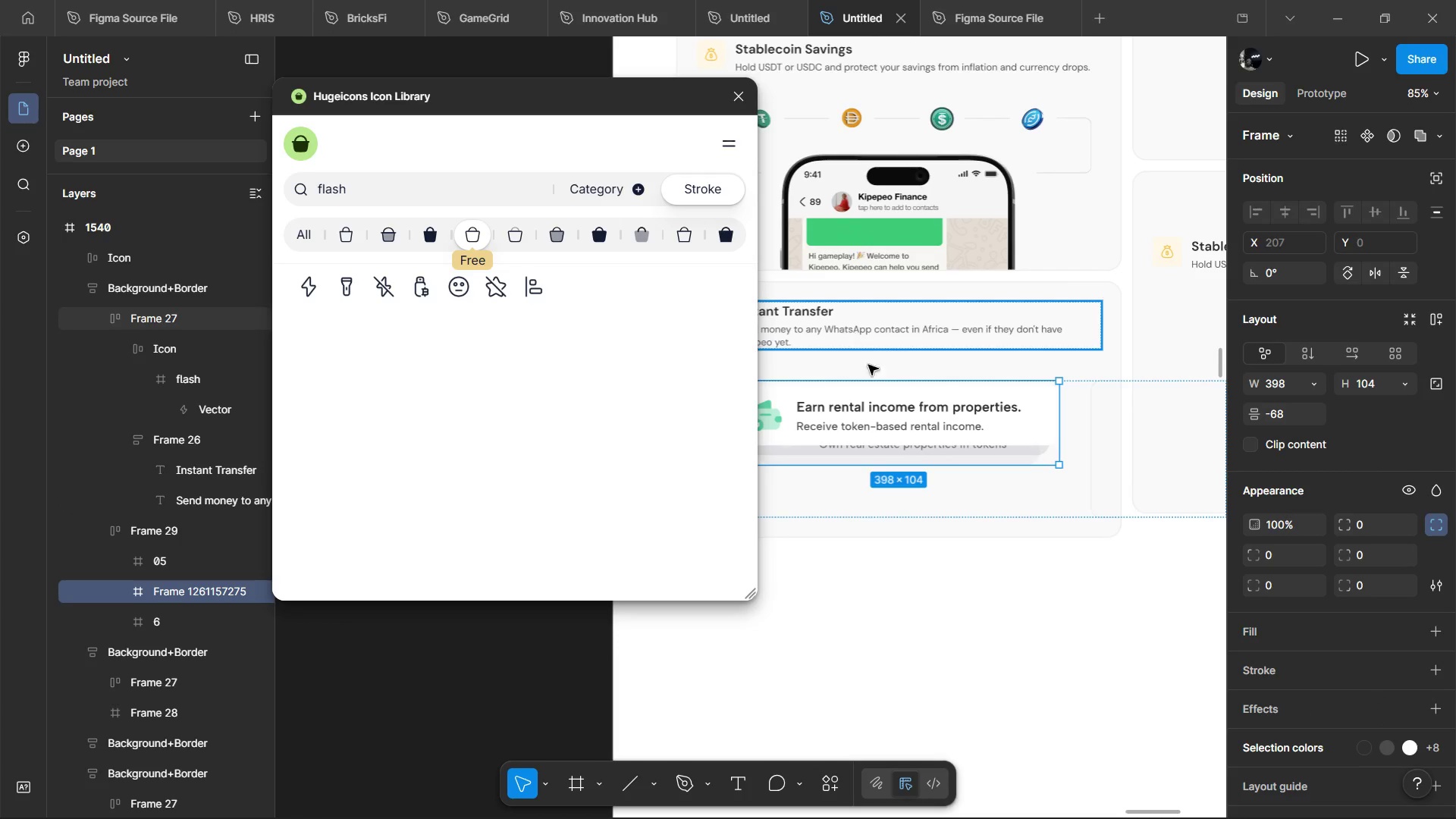 
hold_key(key=ShiftLeft, duration=1.51)
scroll: coordinate [1007, 395], scroll_direction: up, amount: 5.0
 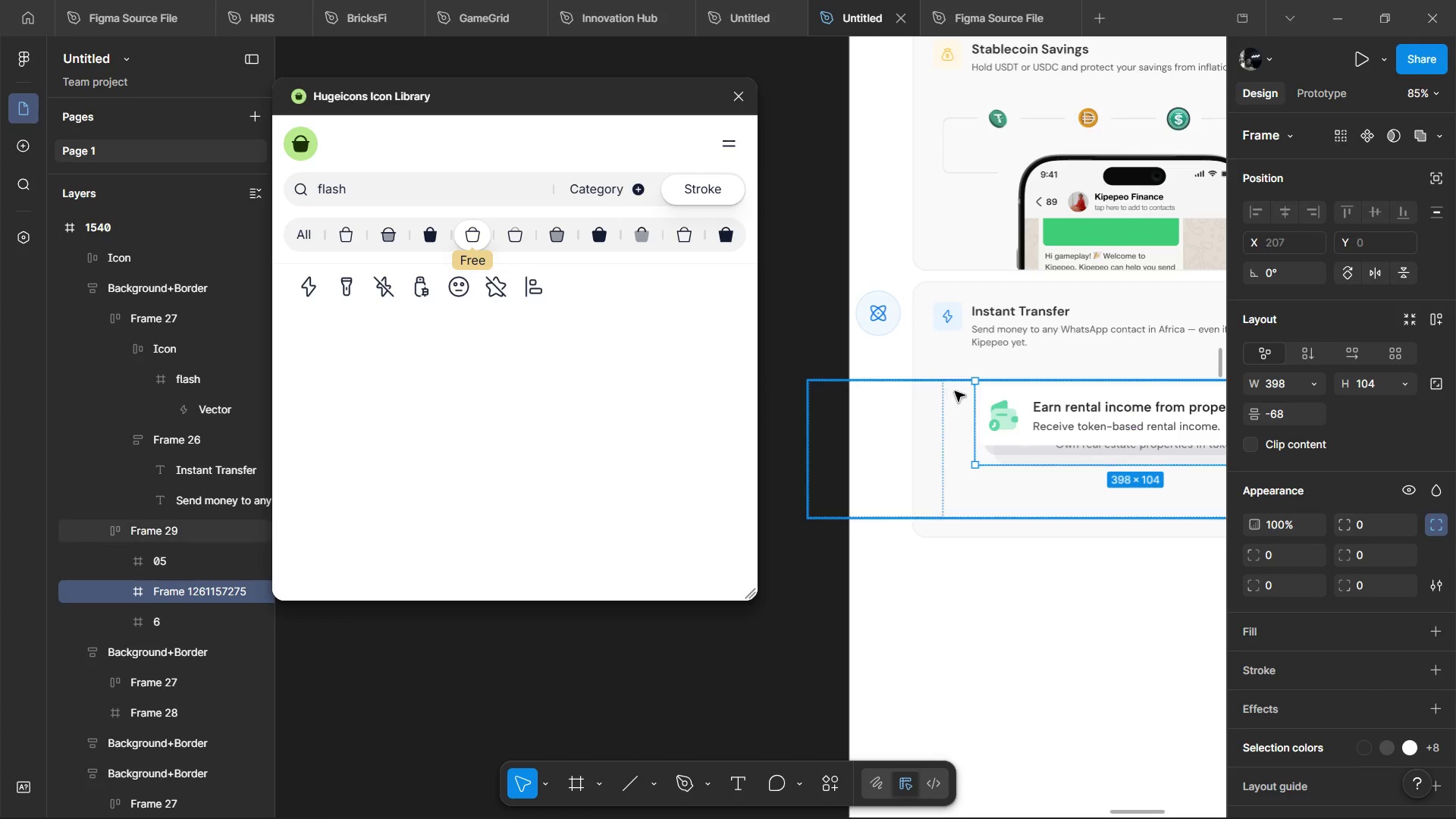 
key(Shift+ShiftLeft)
 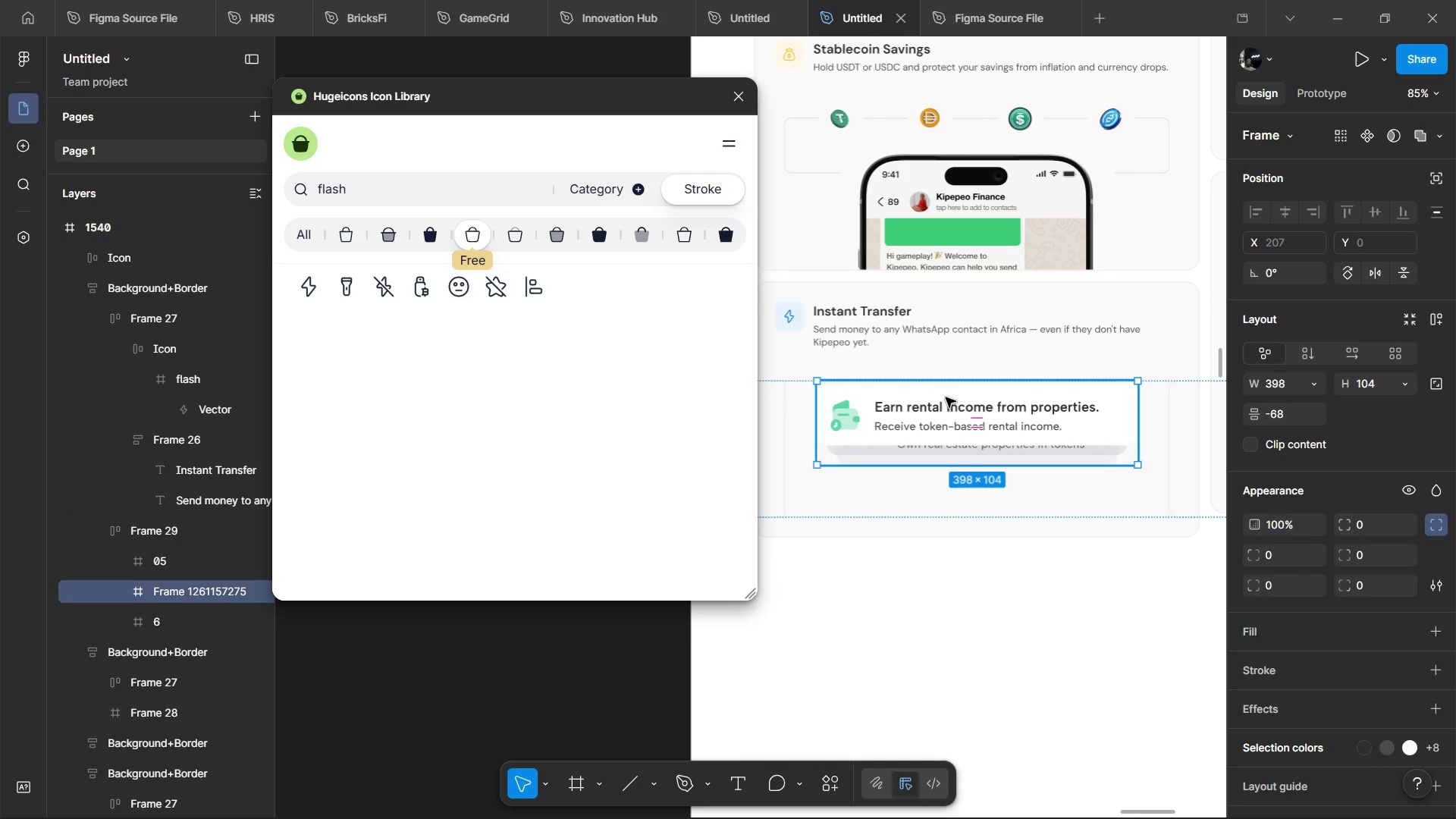 
key(Shift+ShiftLeft)
 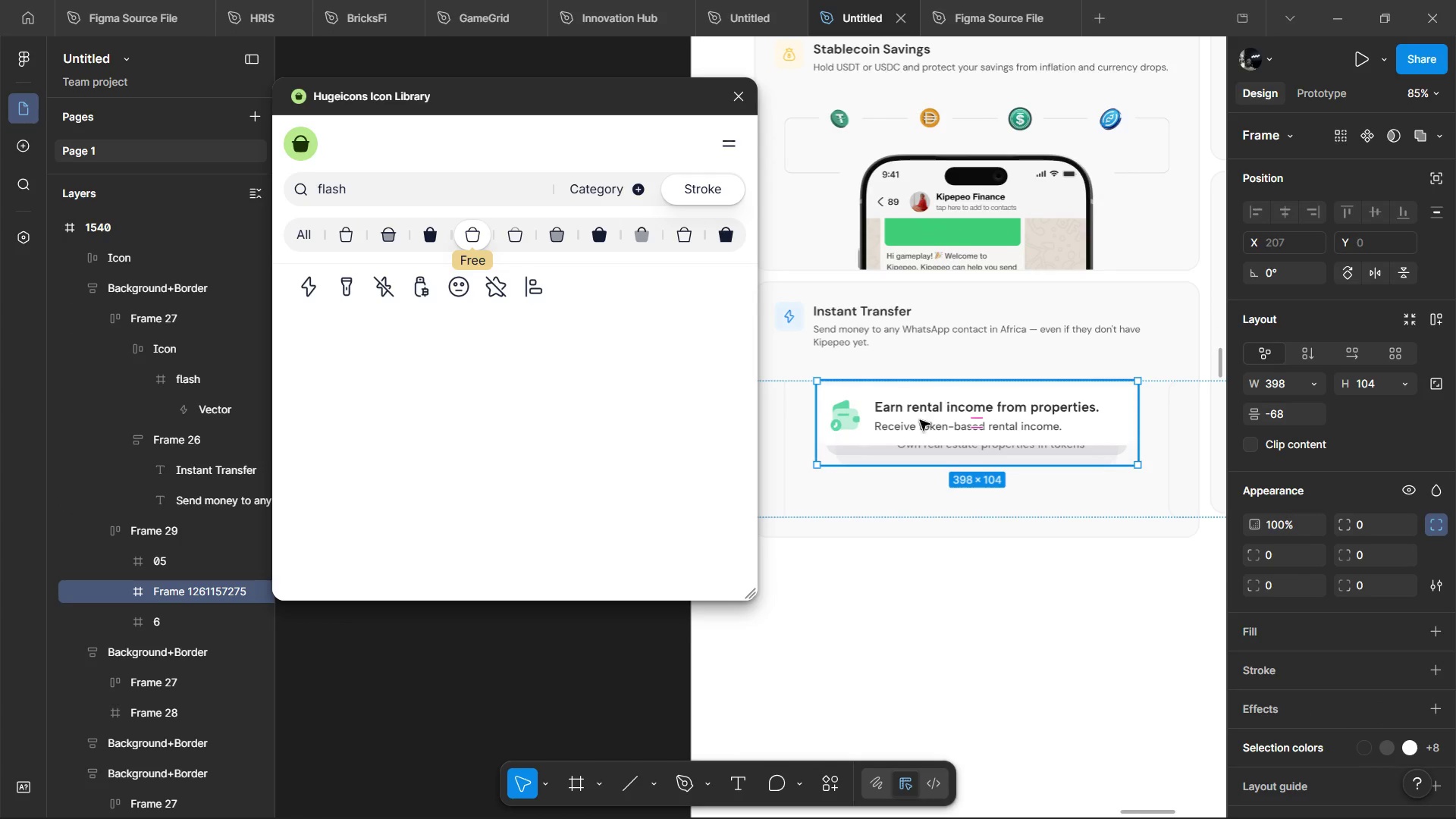 
key(Shift+ShiftLeft)
 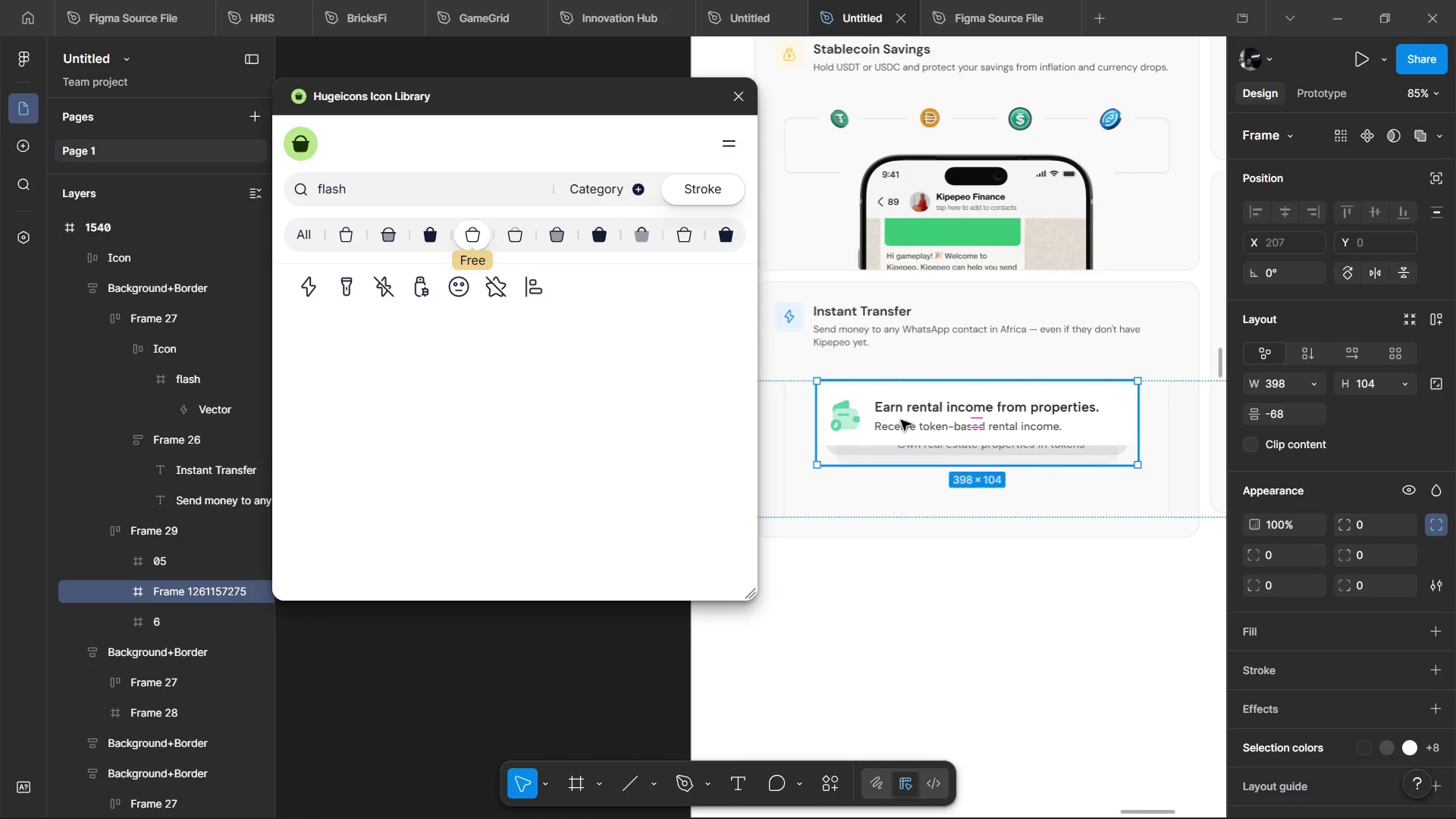 
hold_key(key=ControlLeft, duration=0.75)
 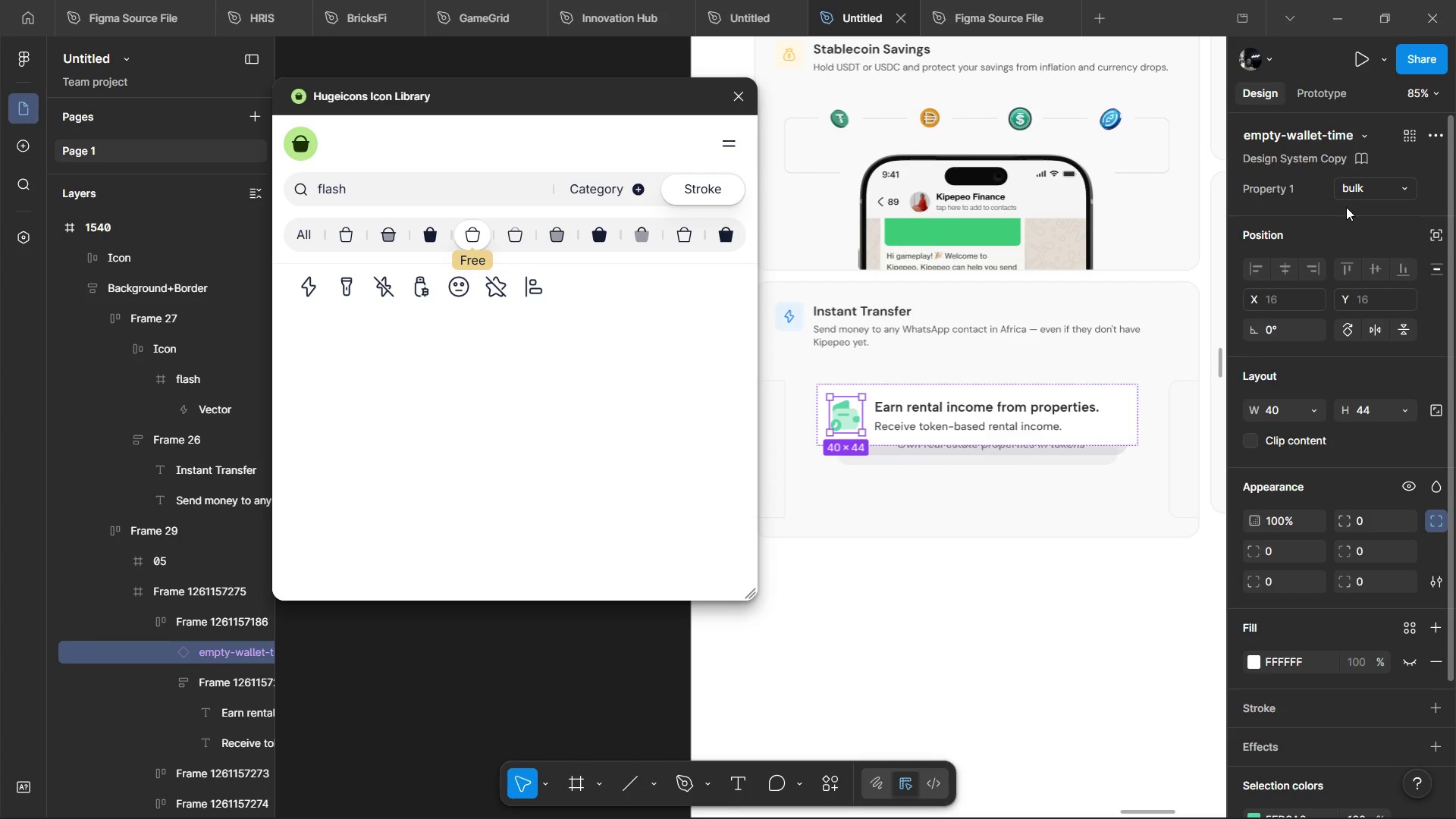 
scroll: coordinate [955, 391], scroll_direction: down, amount: 3.0
 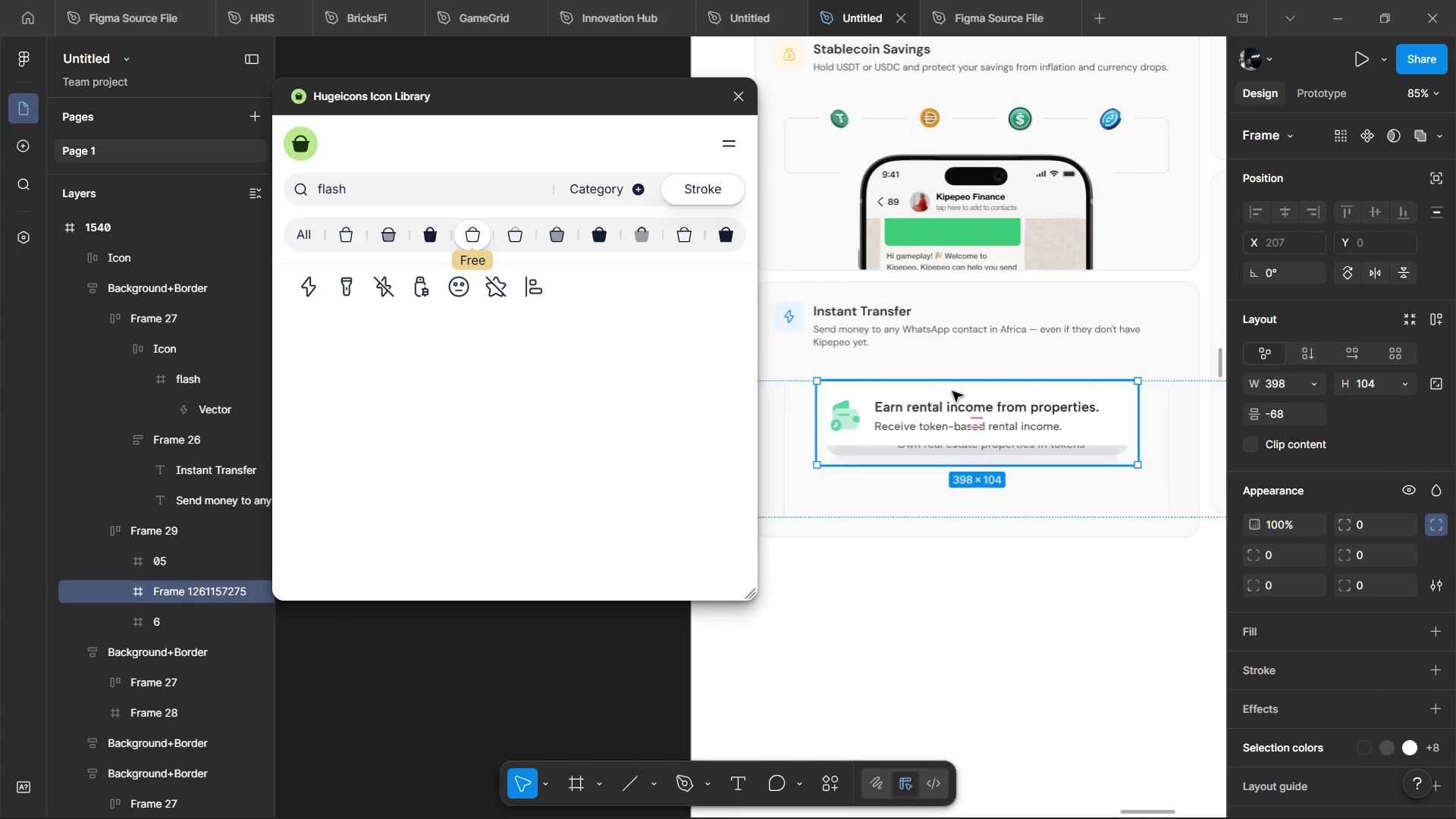 
wait(52.66)
 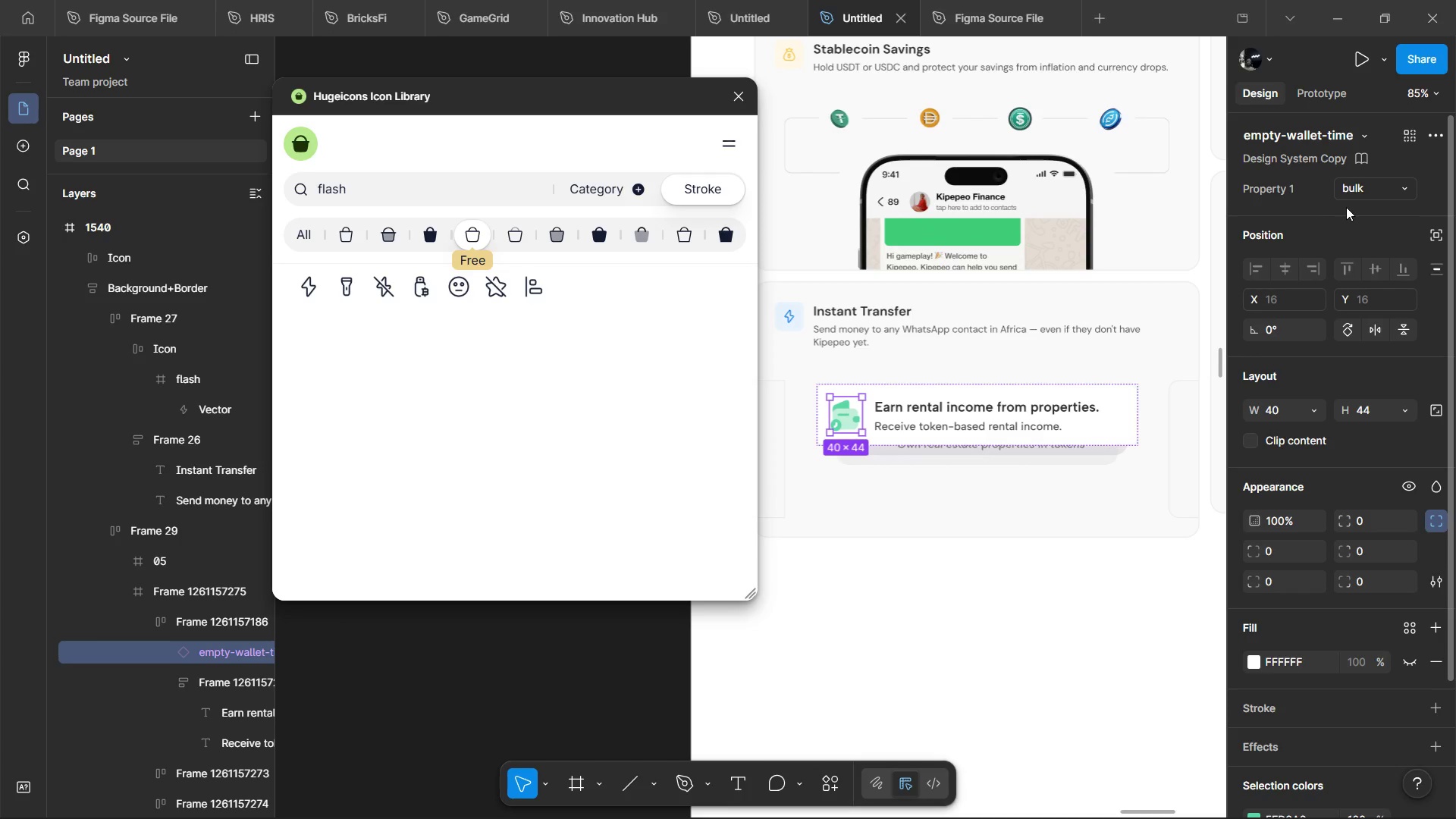 
hold_key(key=ControlLeft, duration=1.08)
left_click([987, 406])
 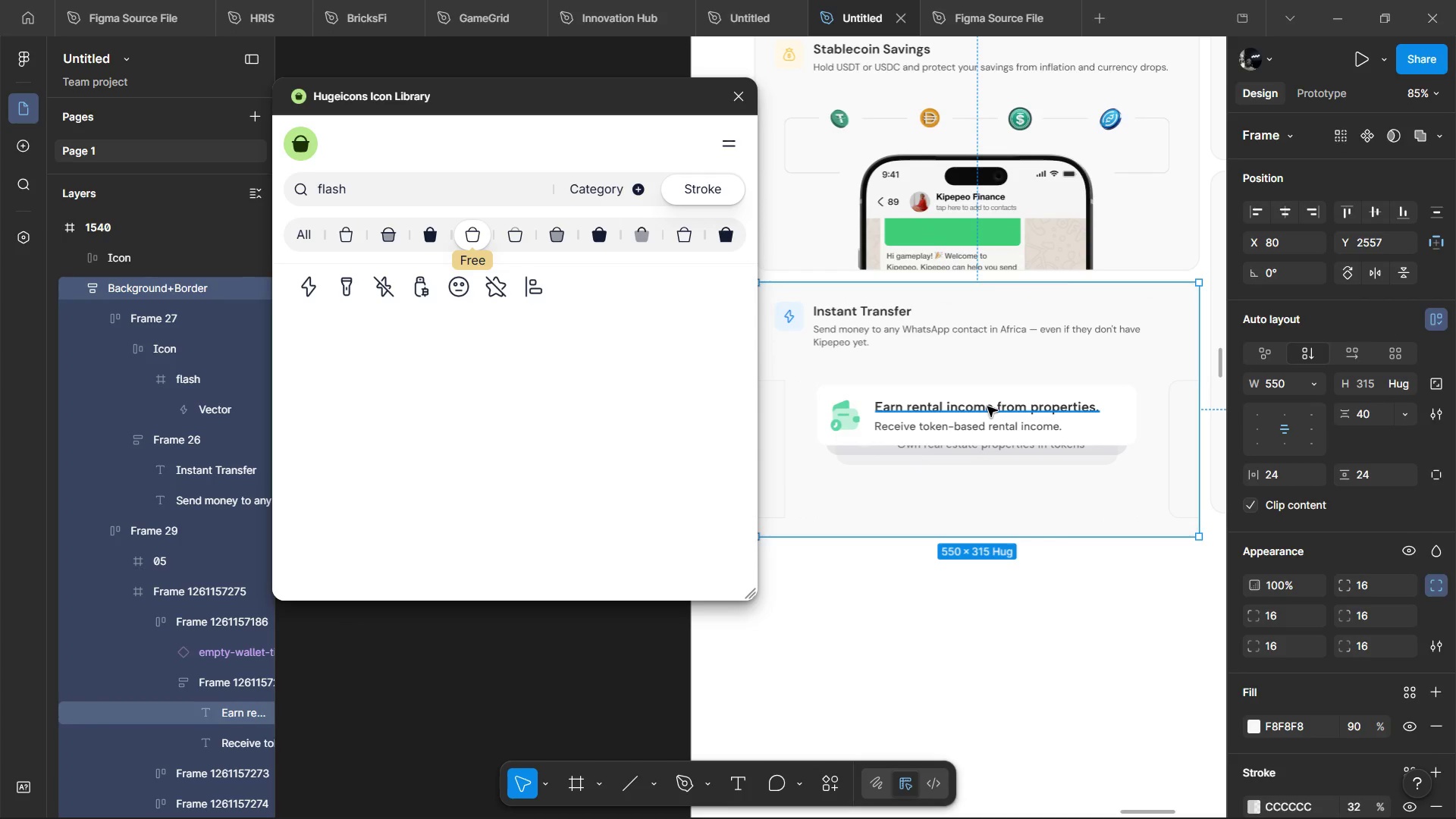 
double_click([987, 406])
 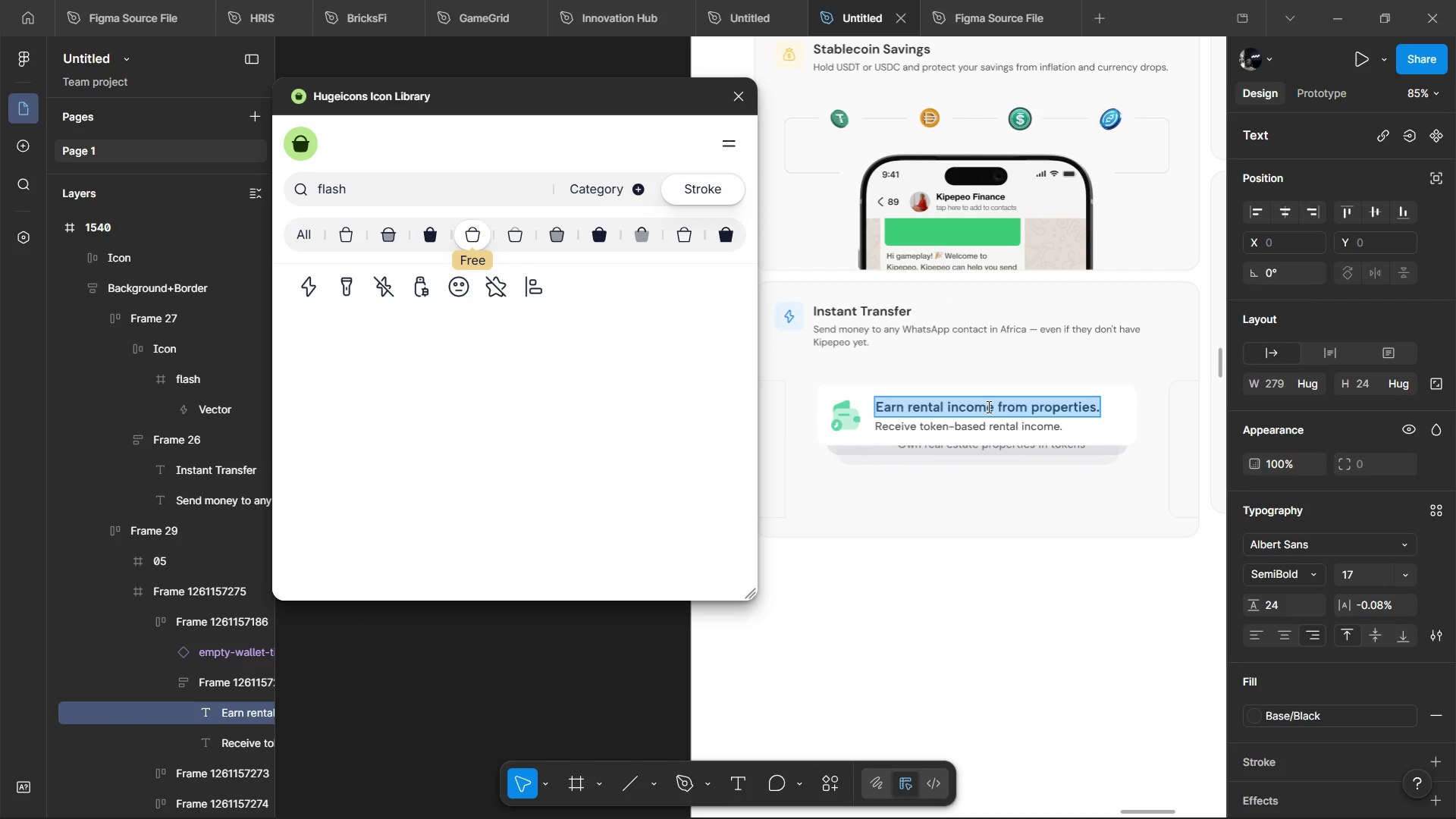 
type(Send Money )
 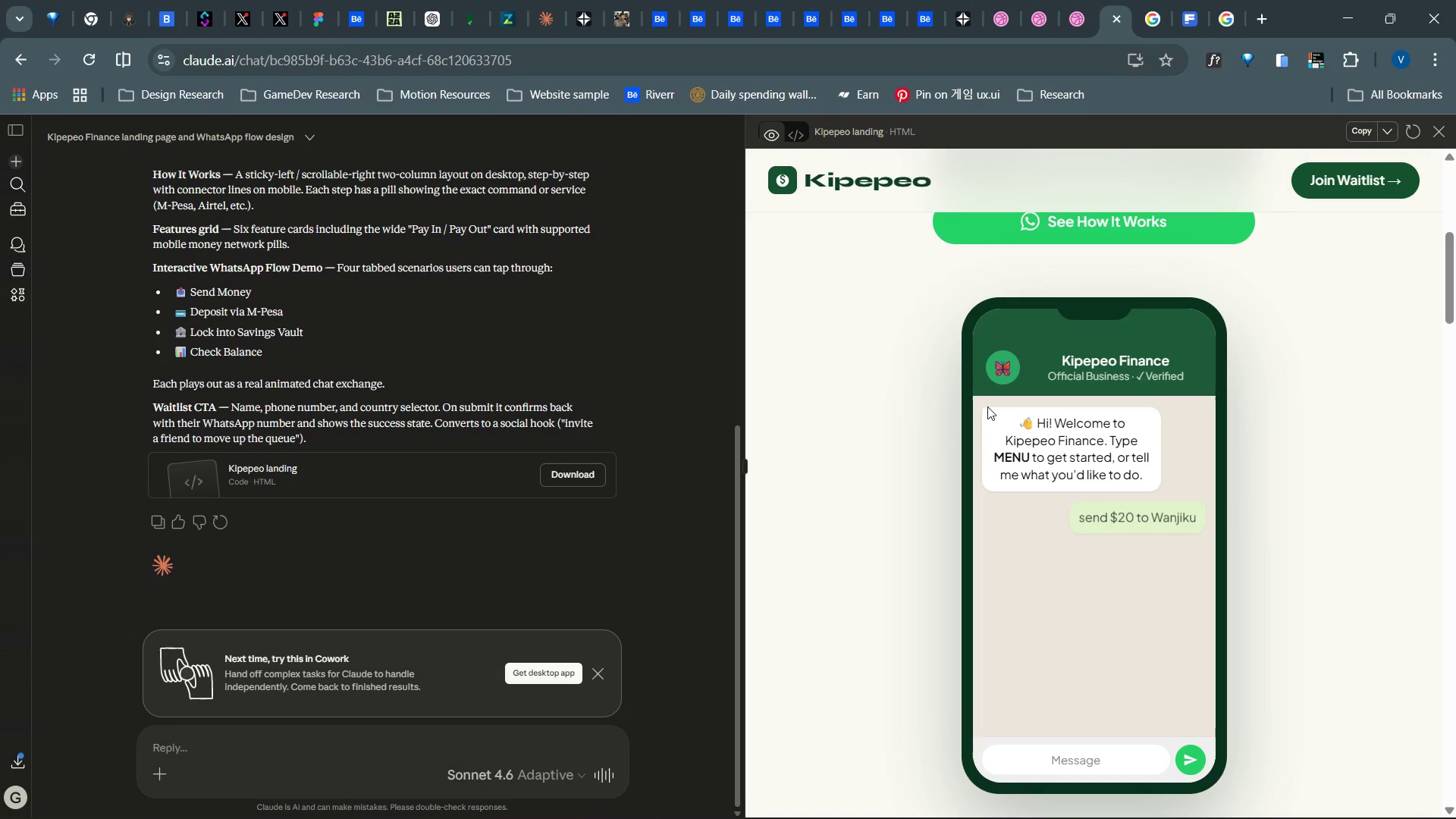 
 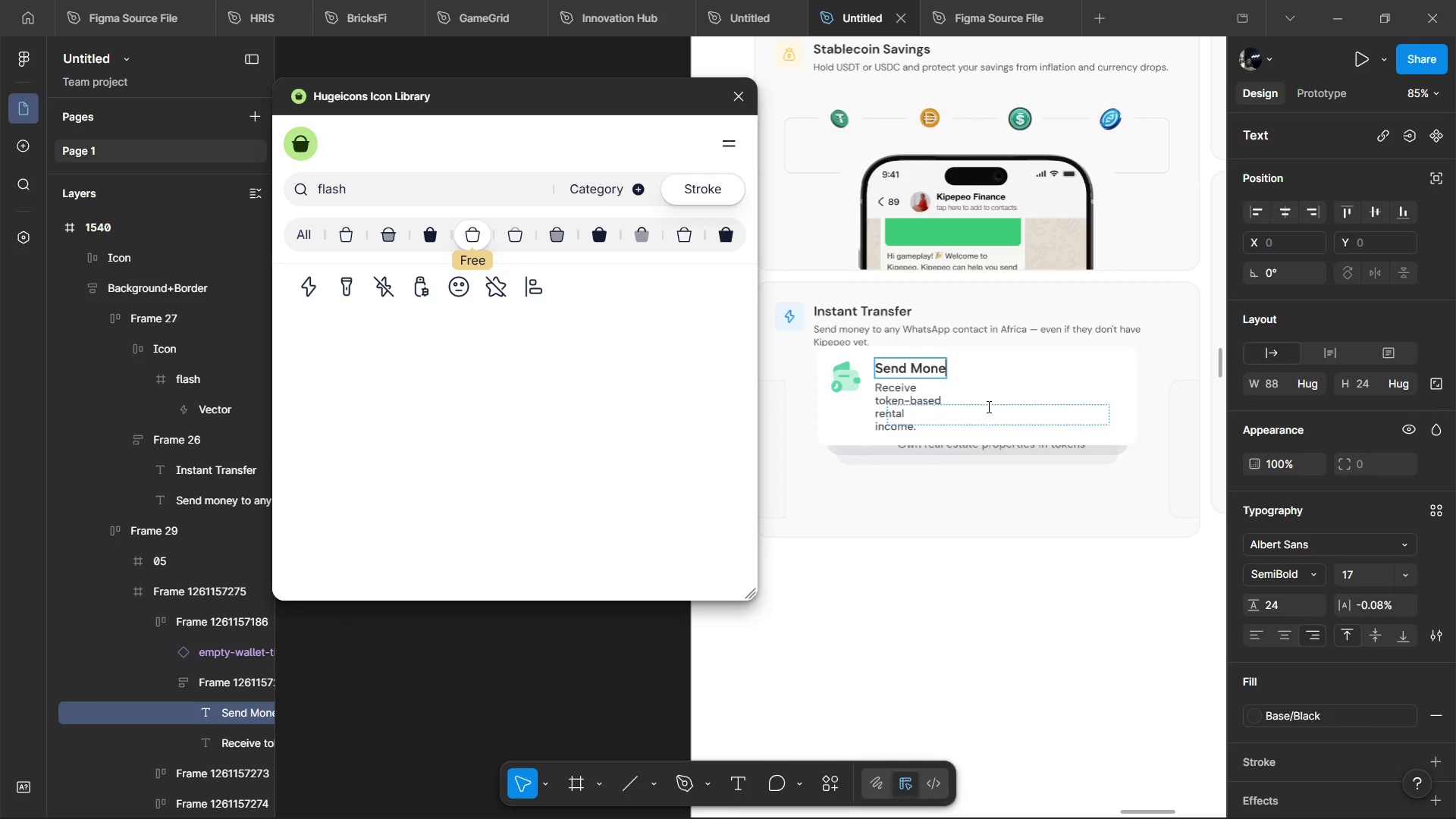 
key(Alt+AltLeft)
 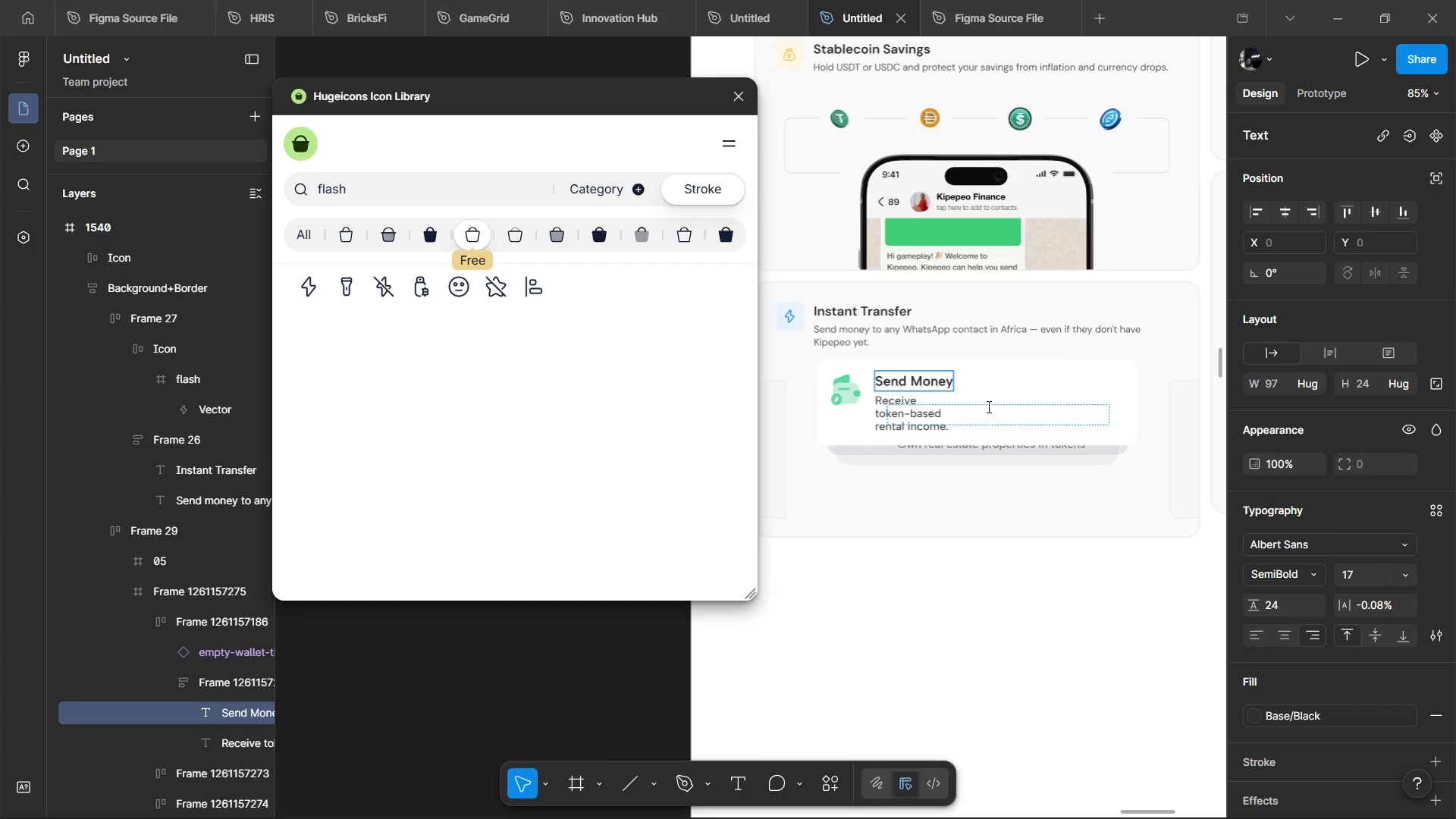 
key(Alt+Tab)
 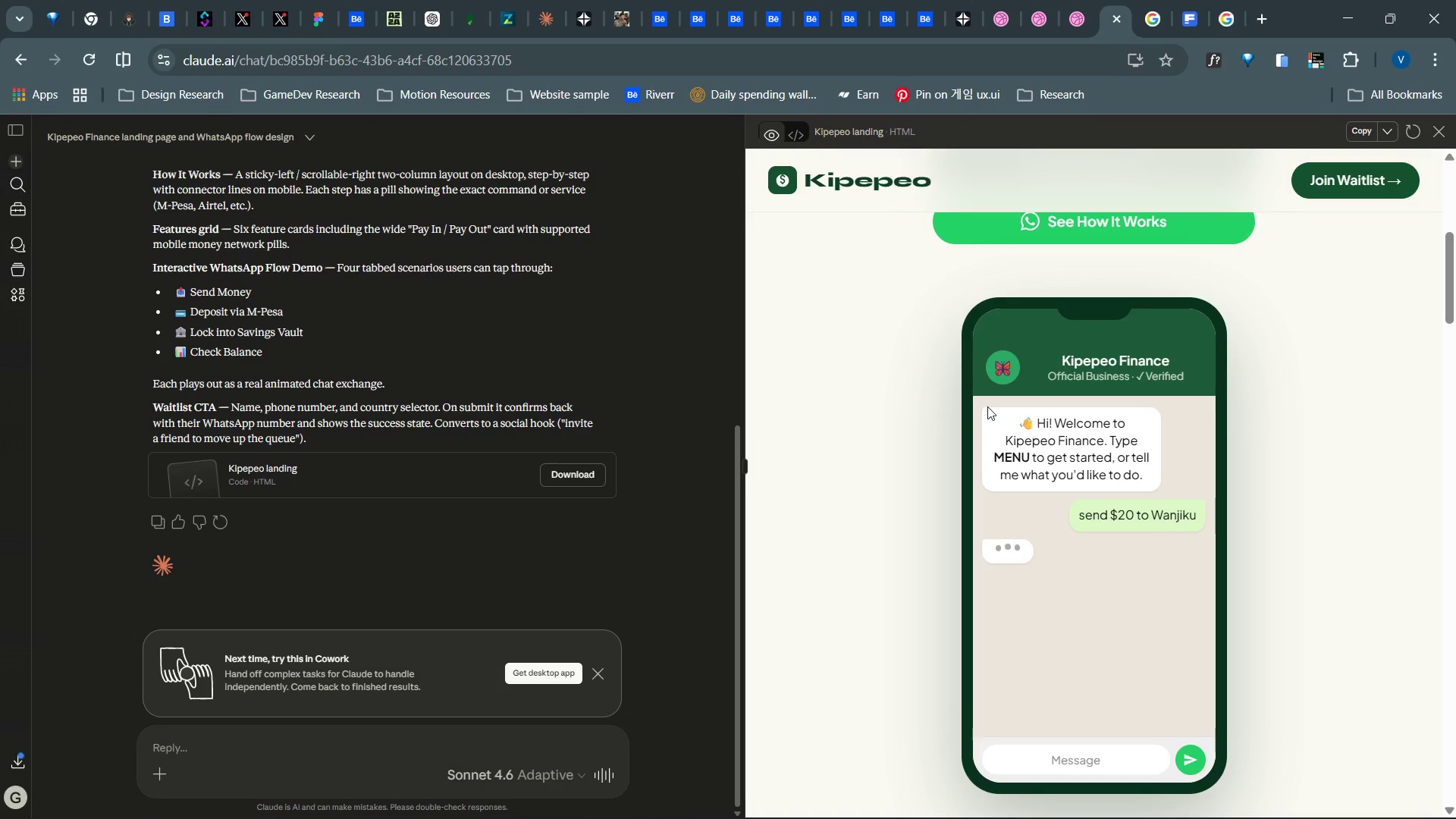 
left_click([1114, 535])
 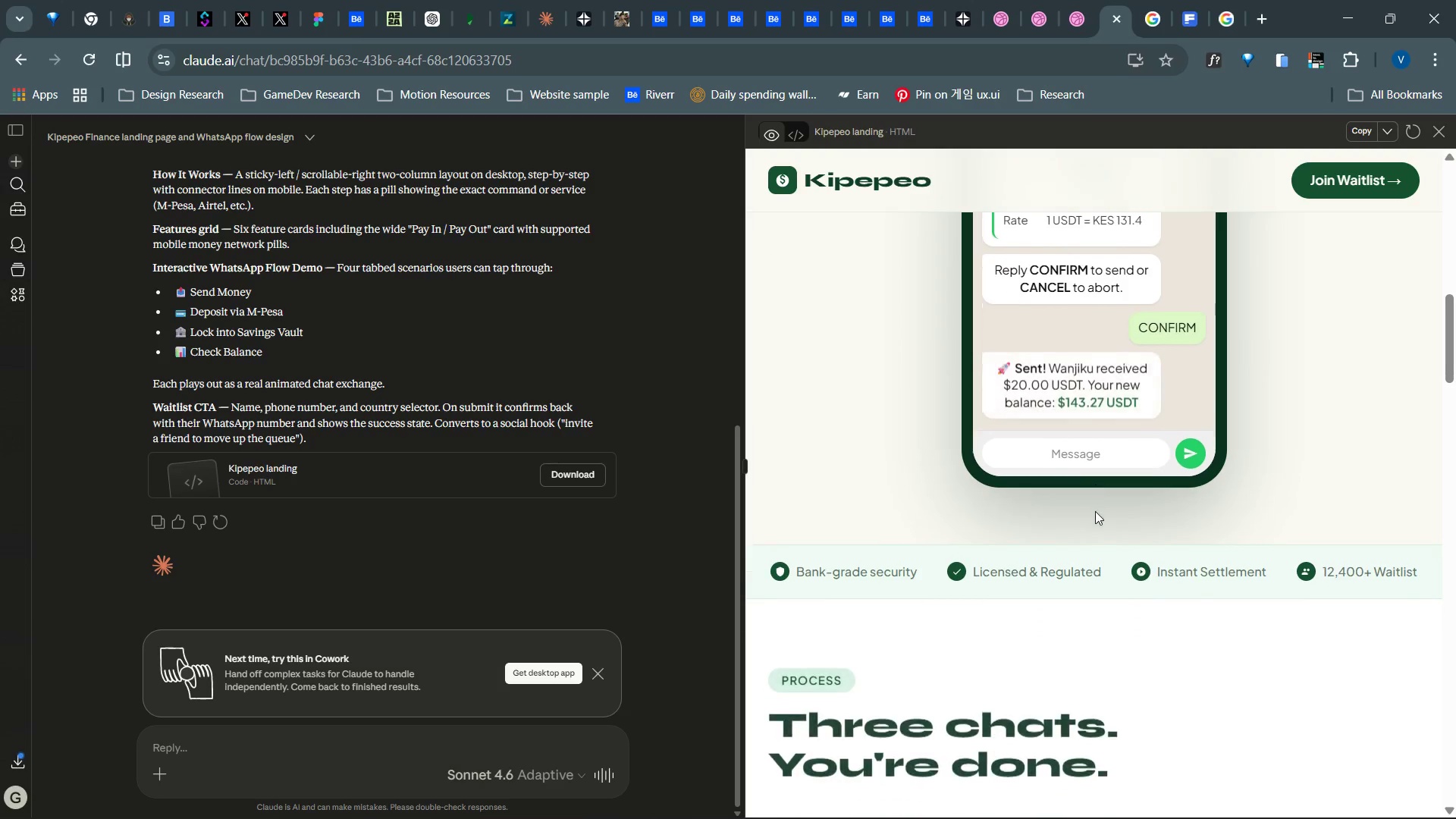 
left_click_drag(start_coordinate=[1448, 252], to_coordinate=[1455, 202])
 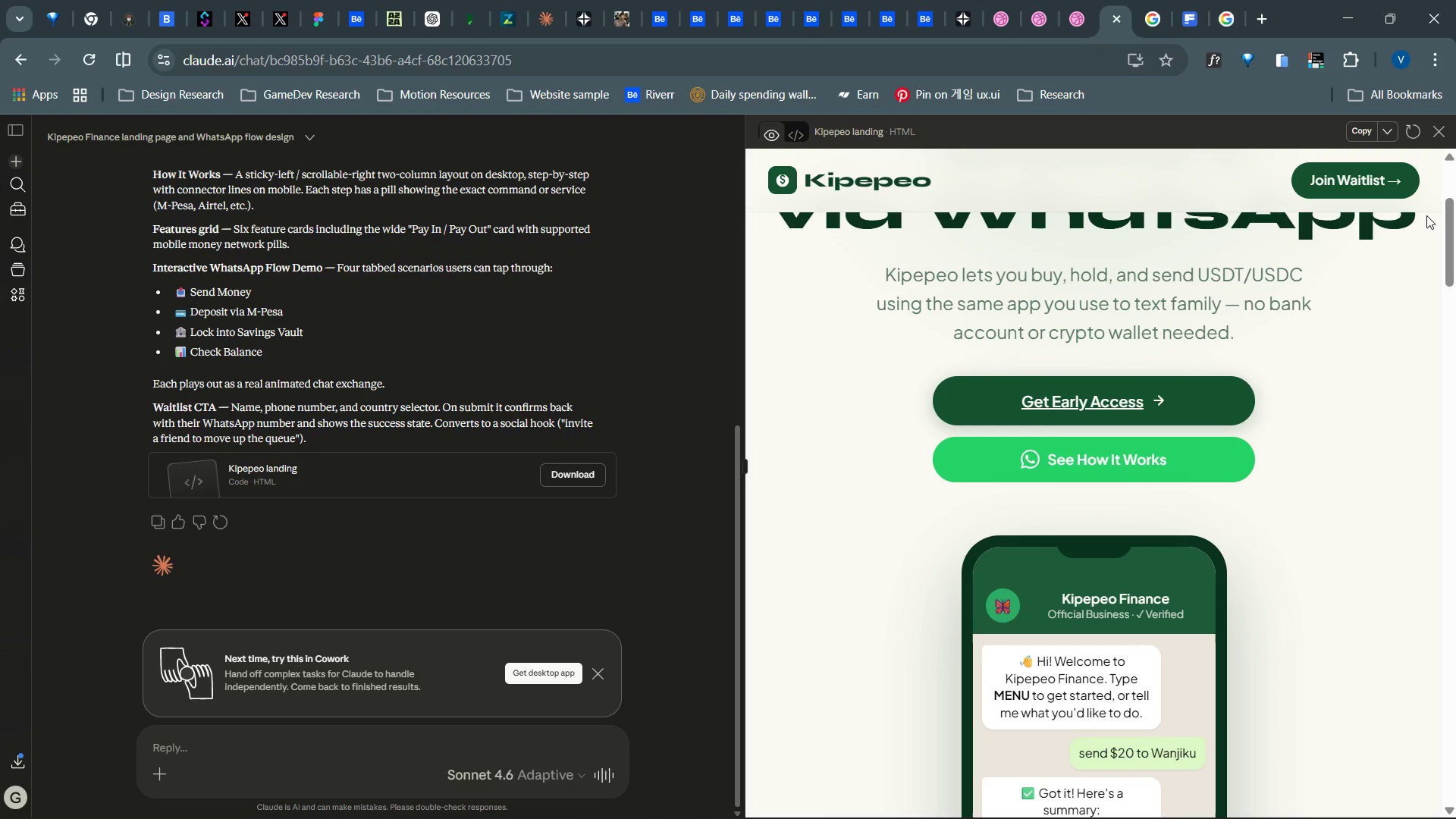 
wait(28.42)
 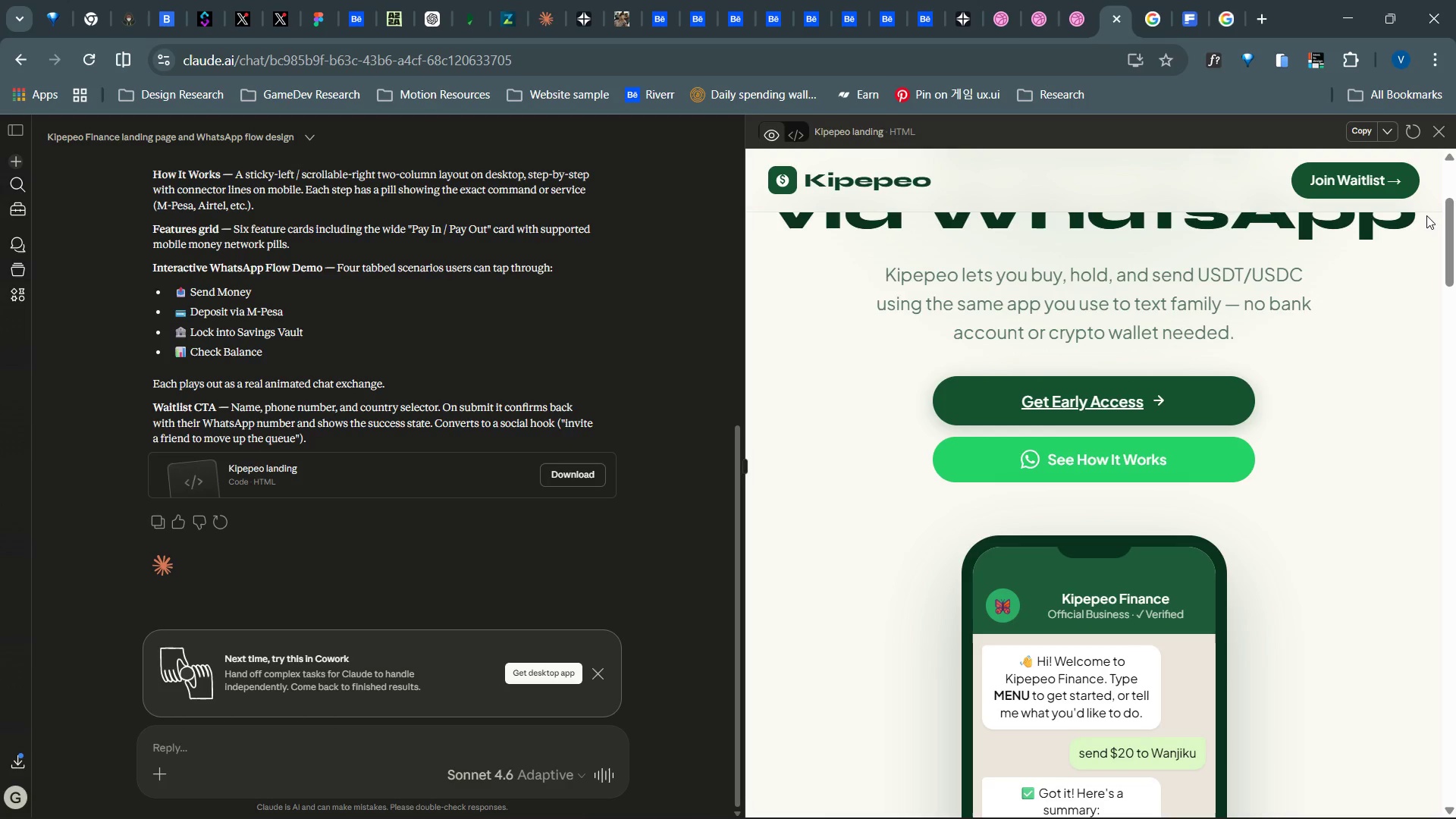 
left_click([969, 388])
 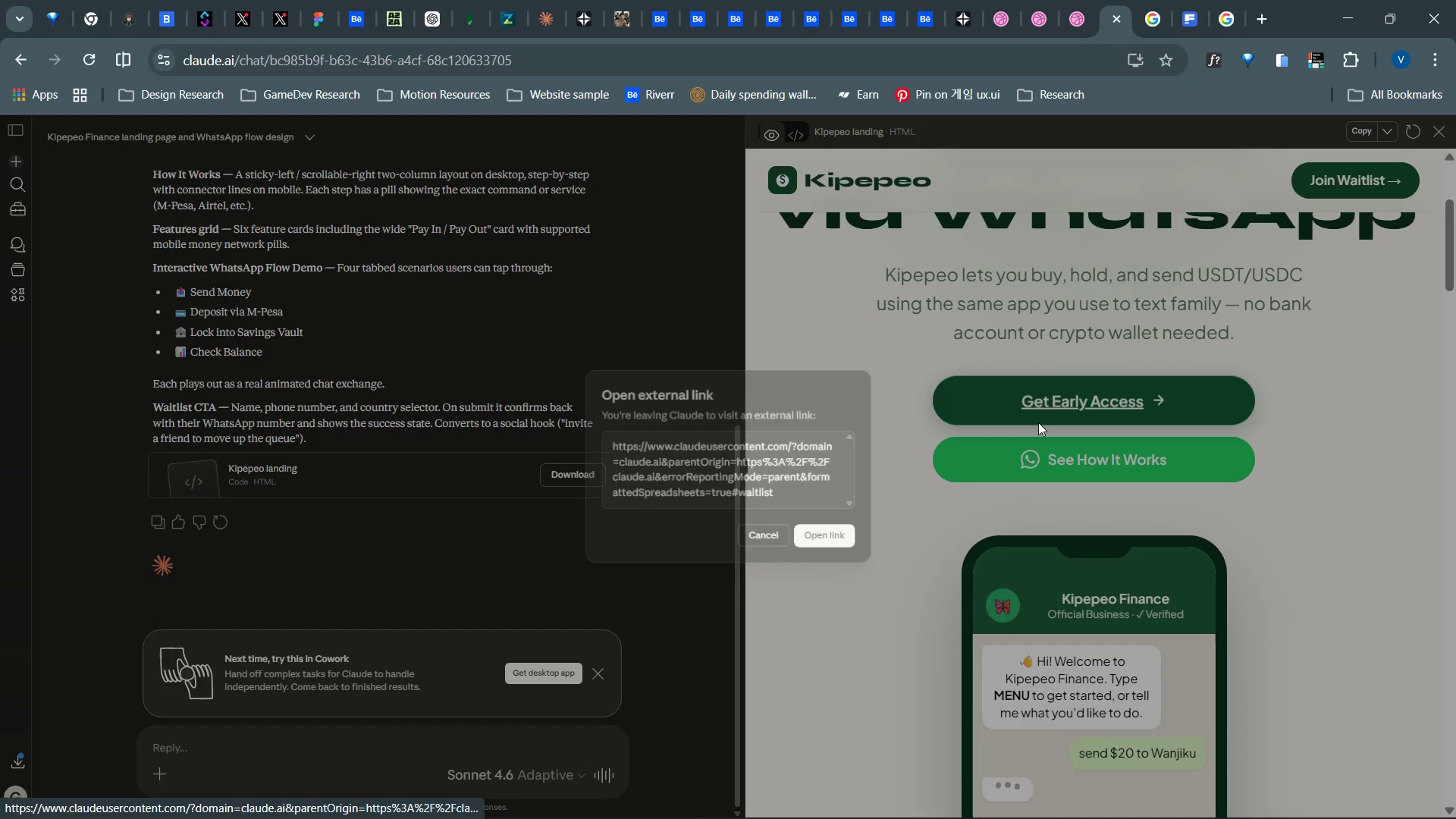 
scroll: coordinate [1038, 422], scroll_direction: up, amount: 5.0
 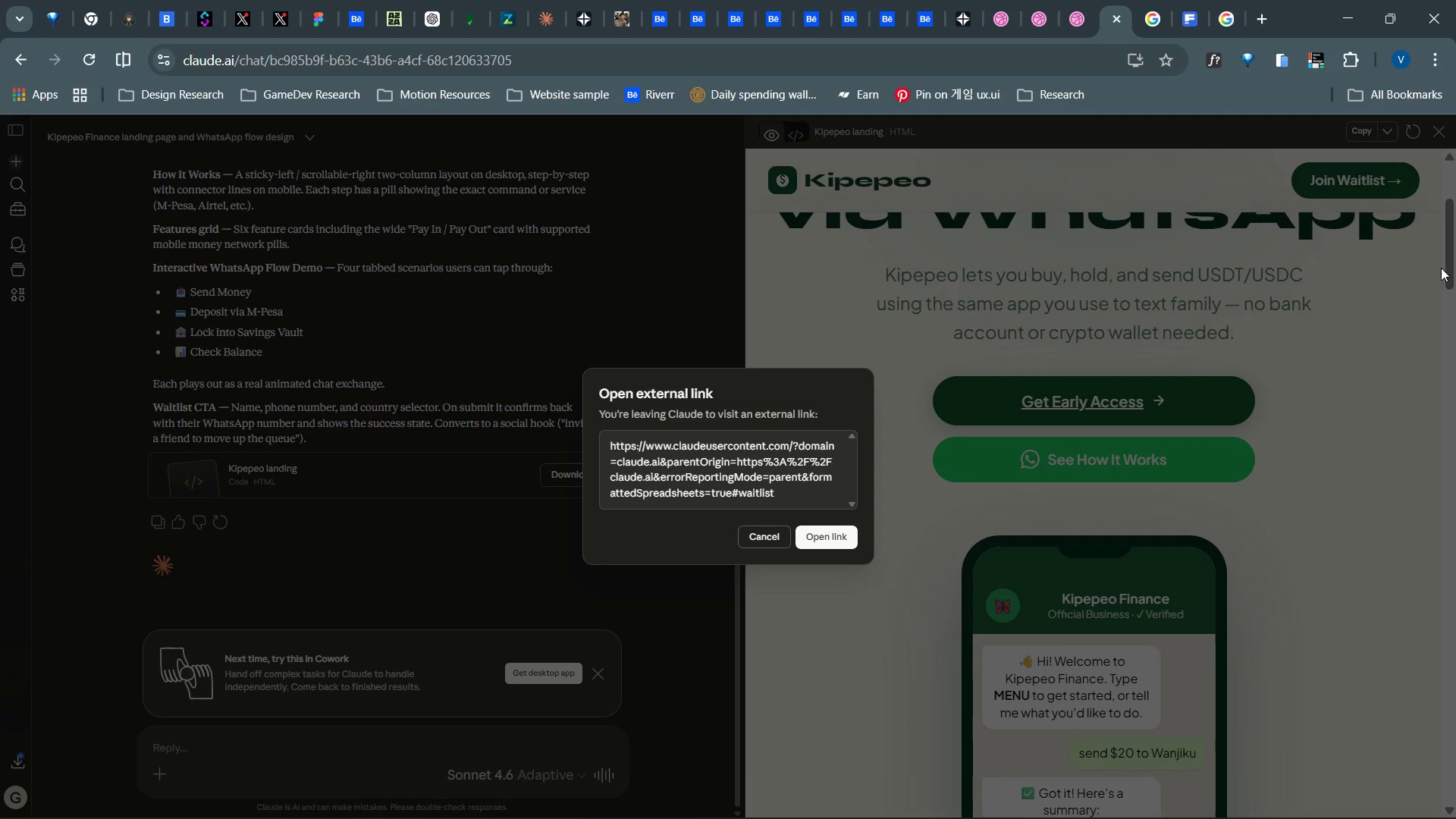 
left_click_drag(start_coordinate=[1455, 267], to_coordinate=[1455, 201])
 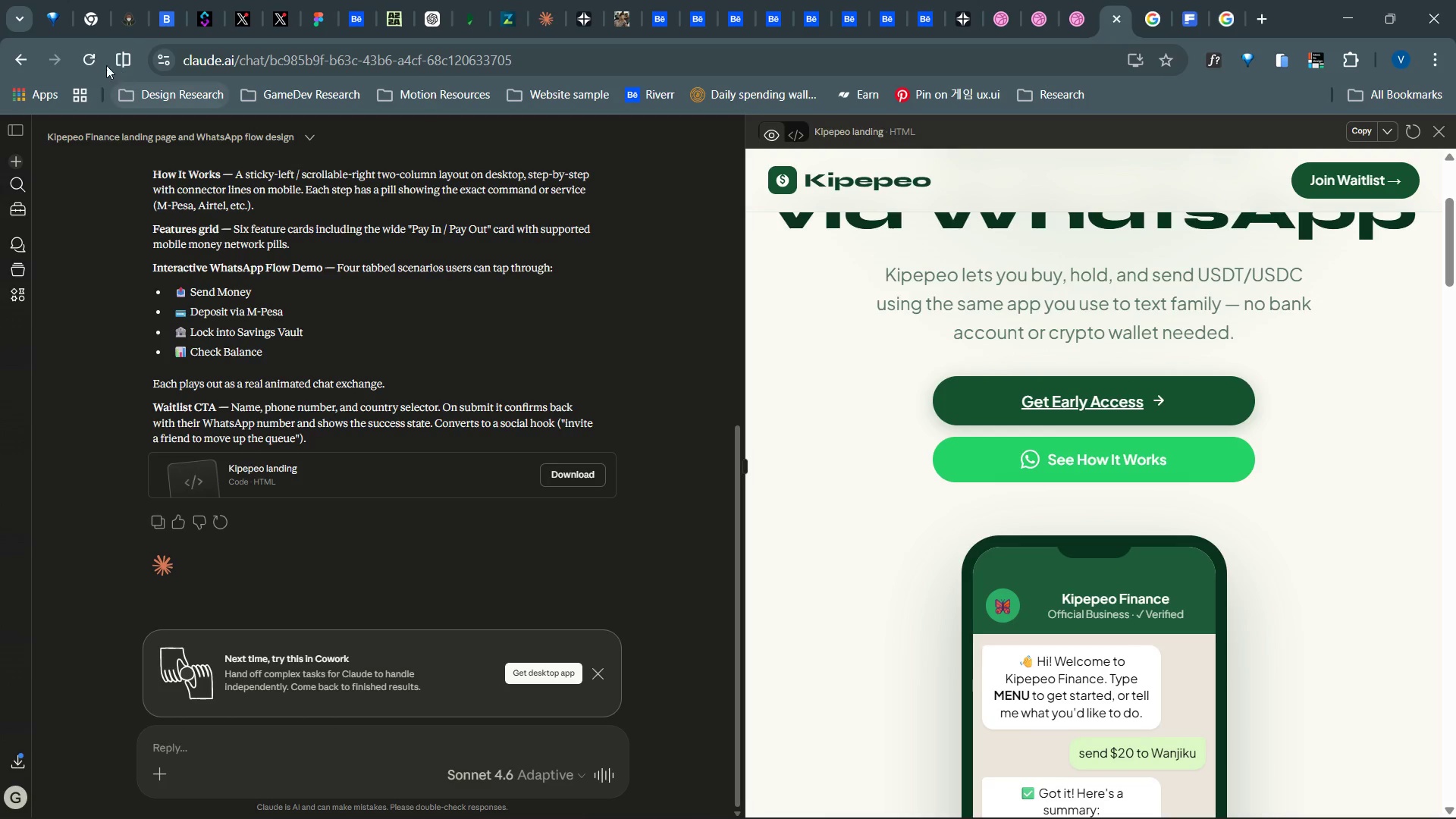 
left_click([93, 65])
 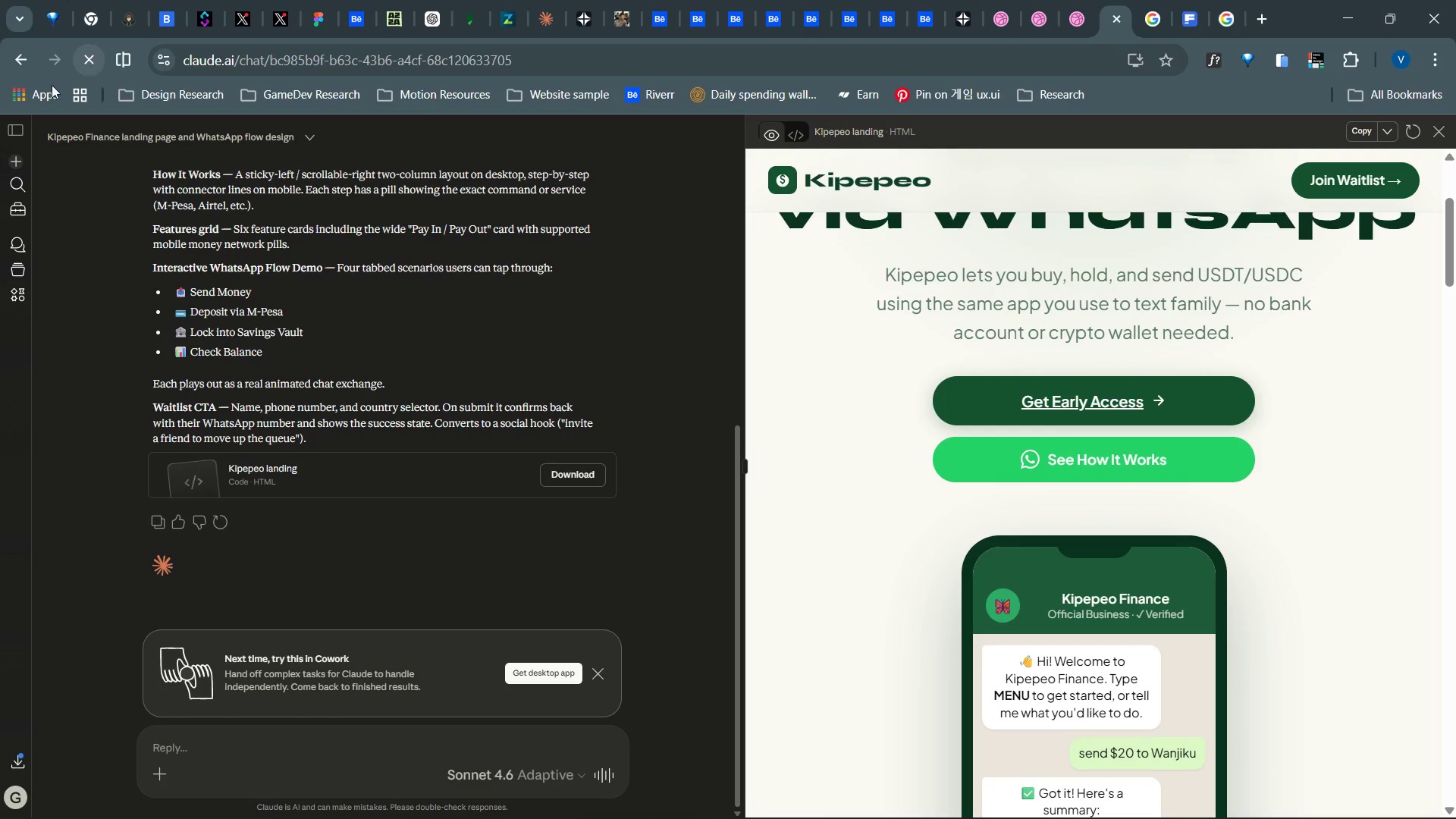 
mouse_move([45, 48])
 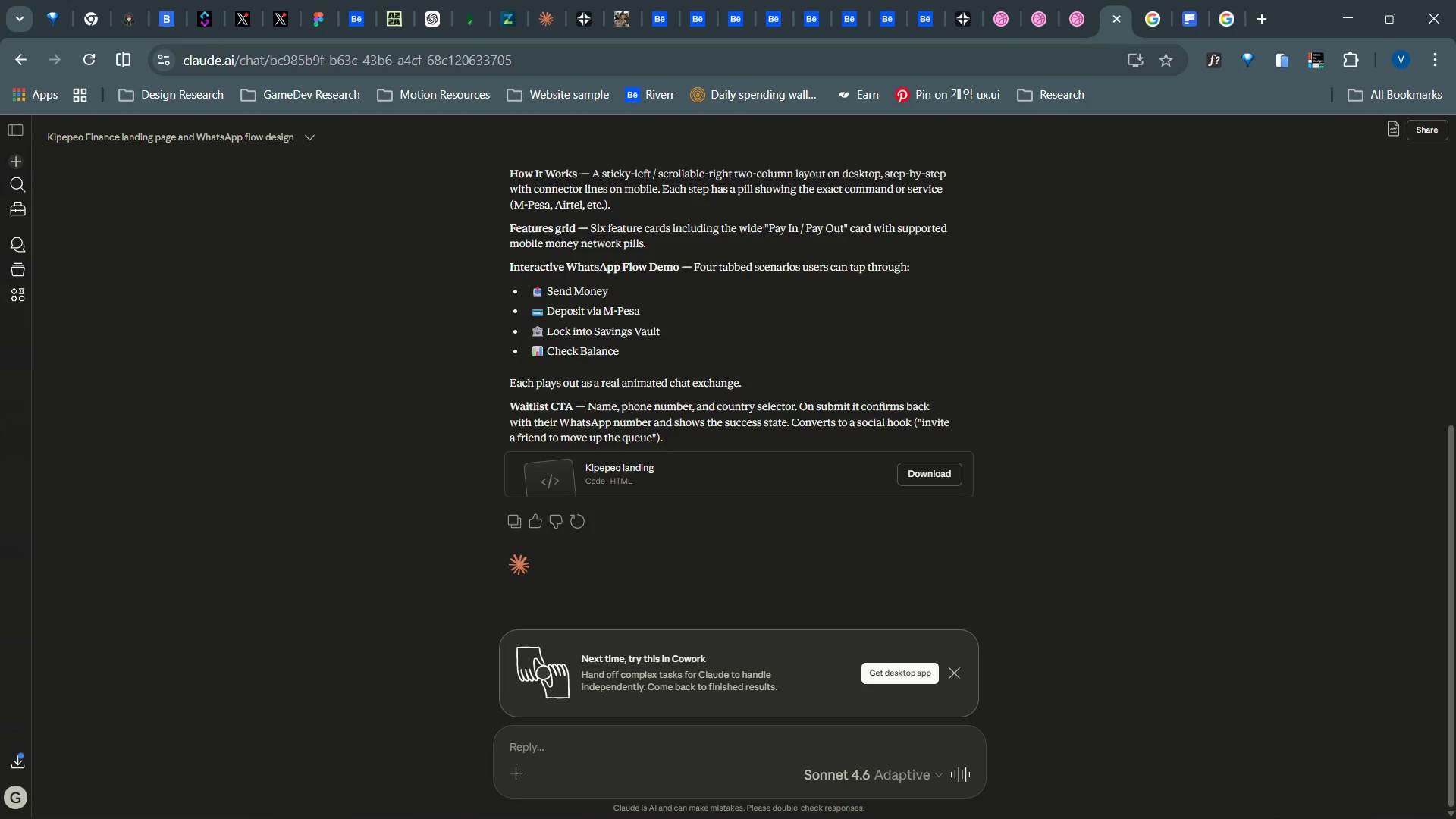 
left_click([872, 469])
 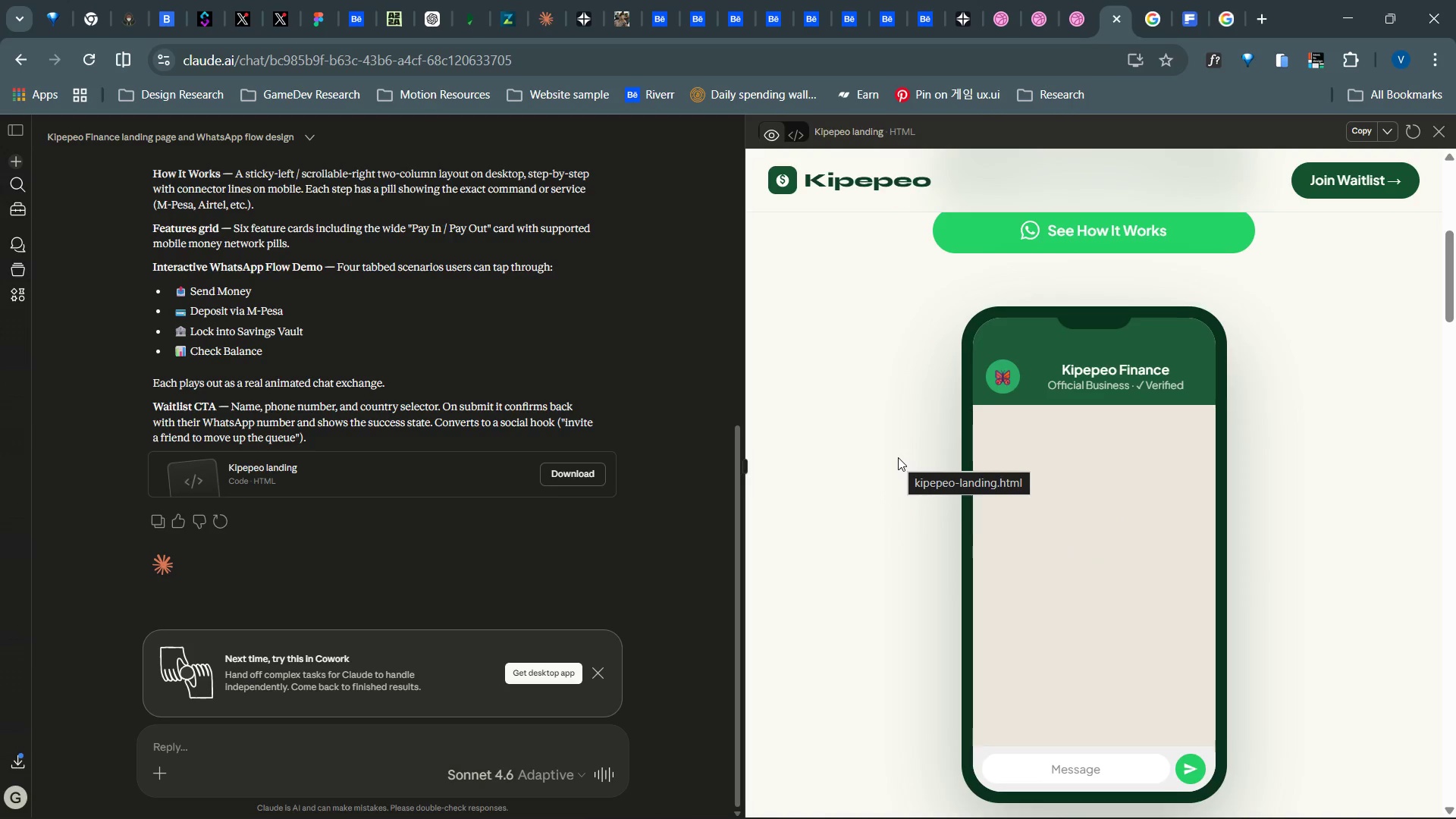 
wait(15.75)
 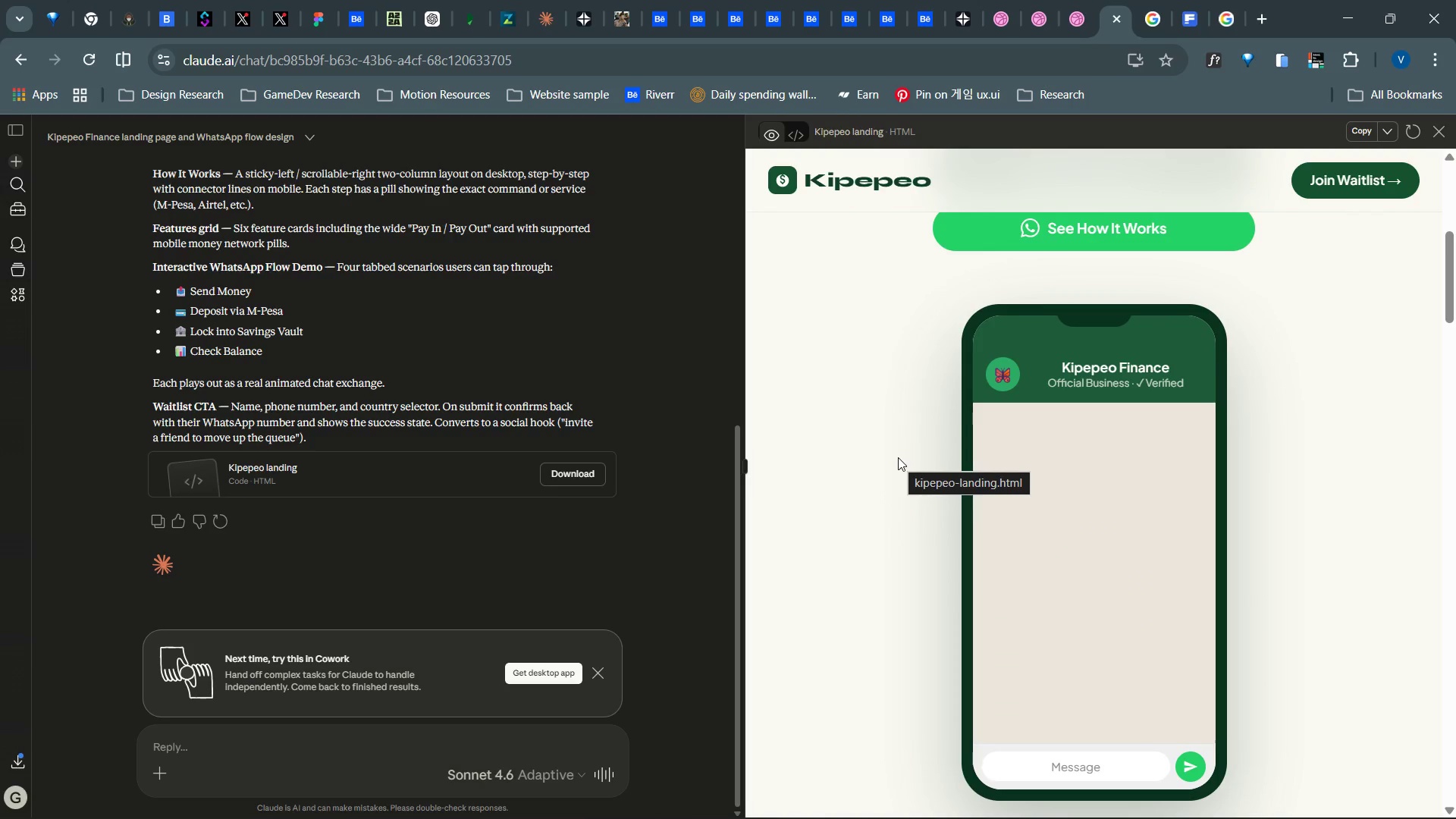 
key(Alt+Tab)
 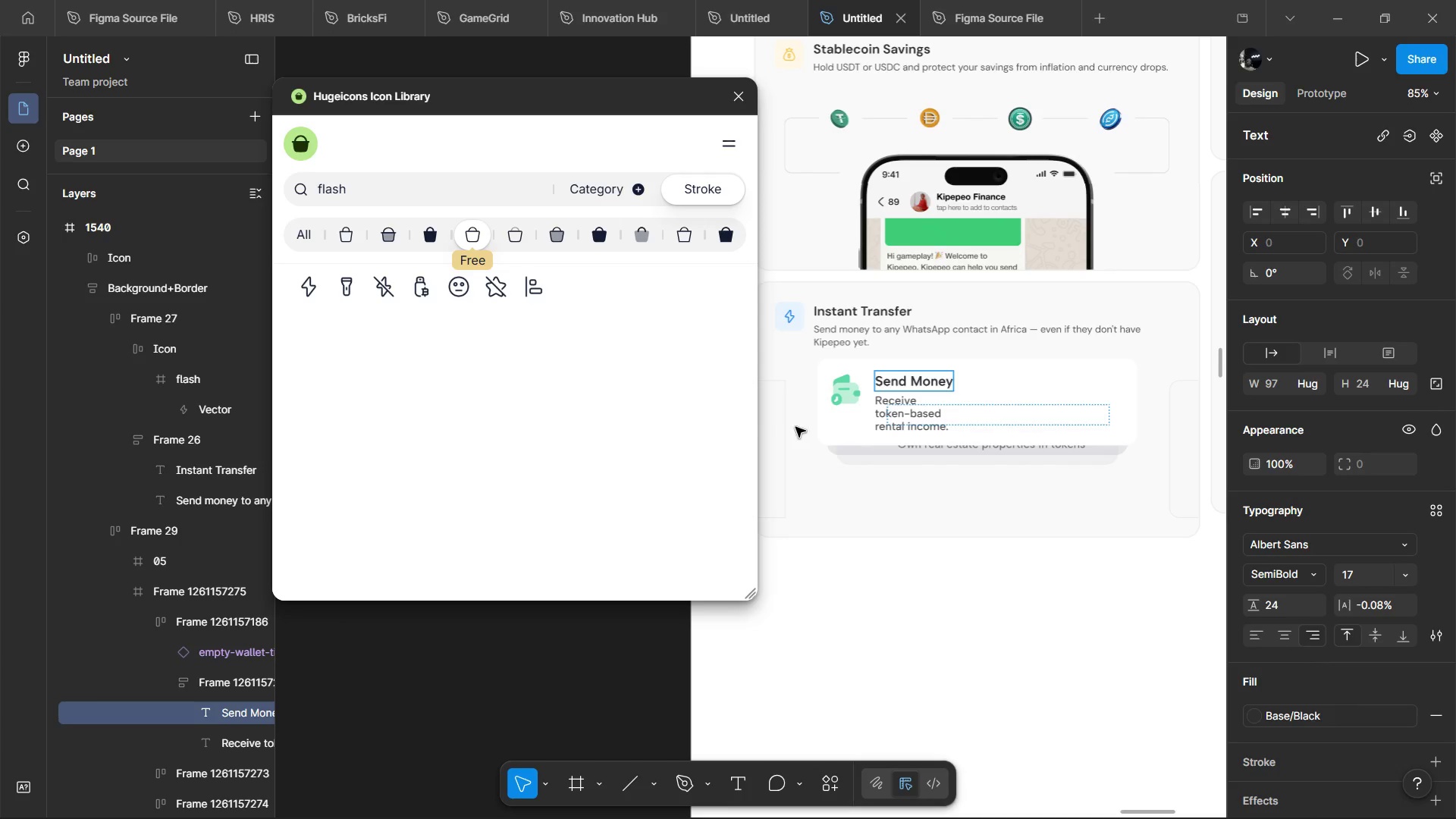 
hold_key(key=ControlLeft, duration=0.41)
 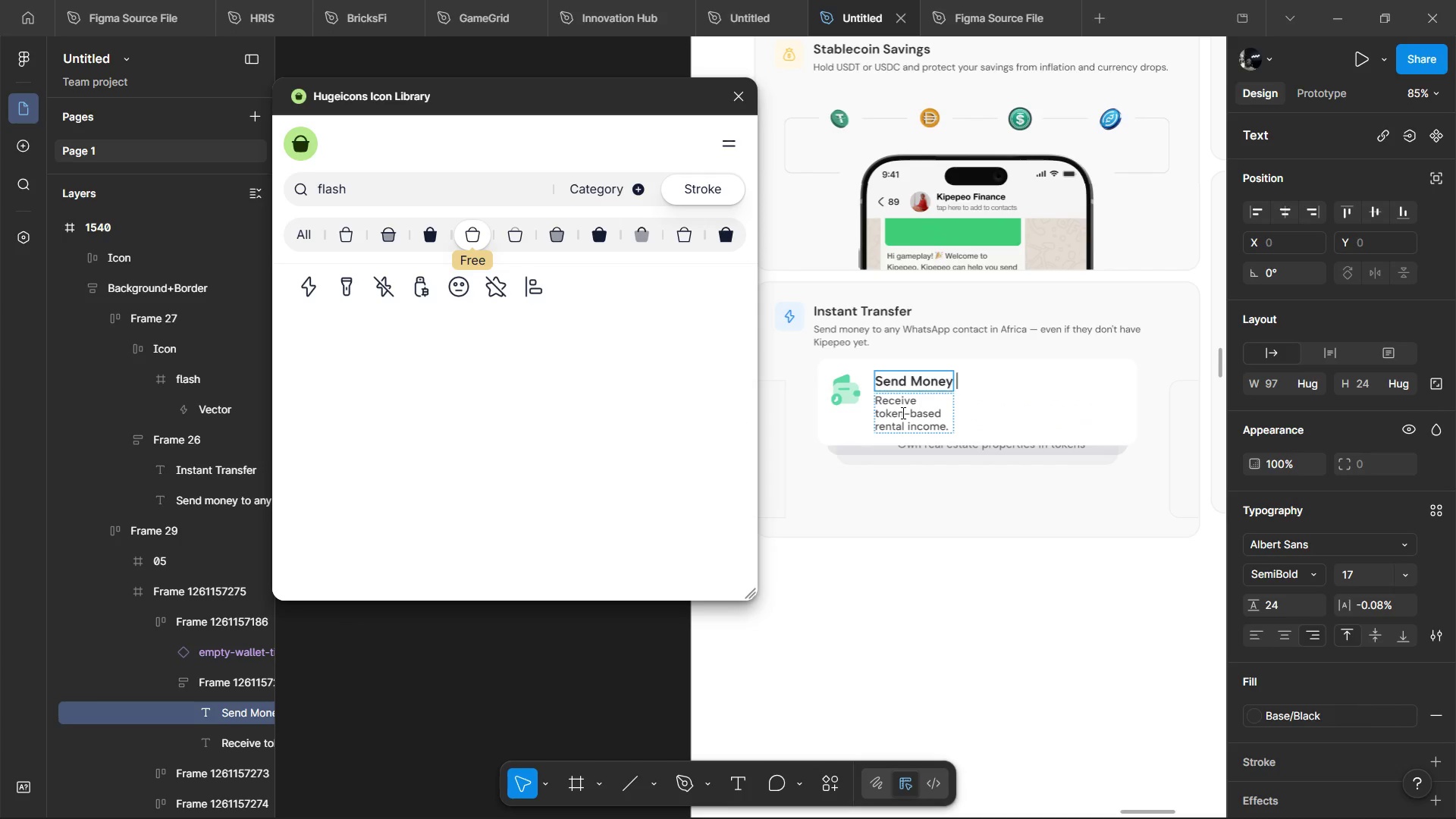 
type(20)
 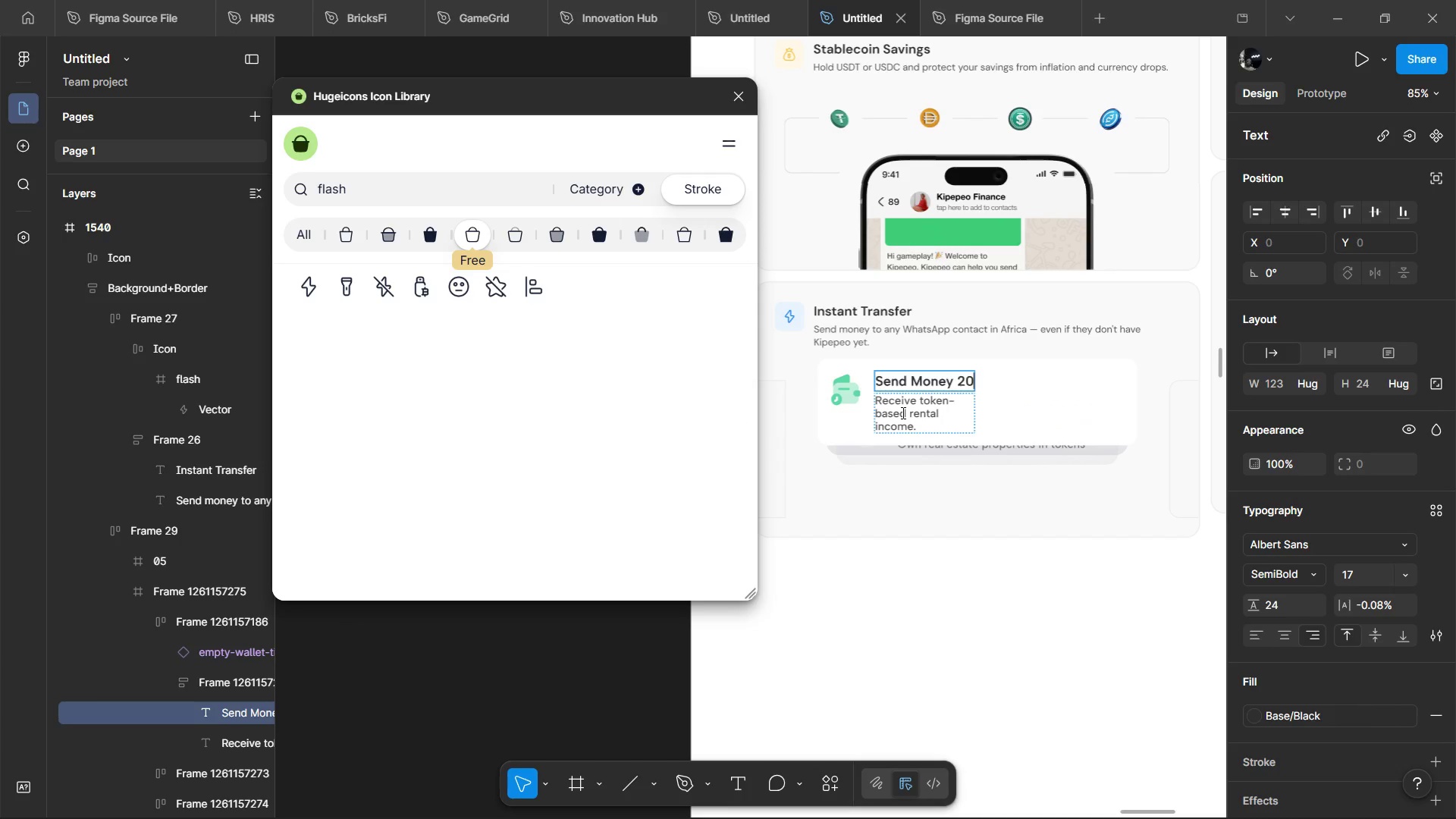 
key(Control+ArrowLeft)
 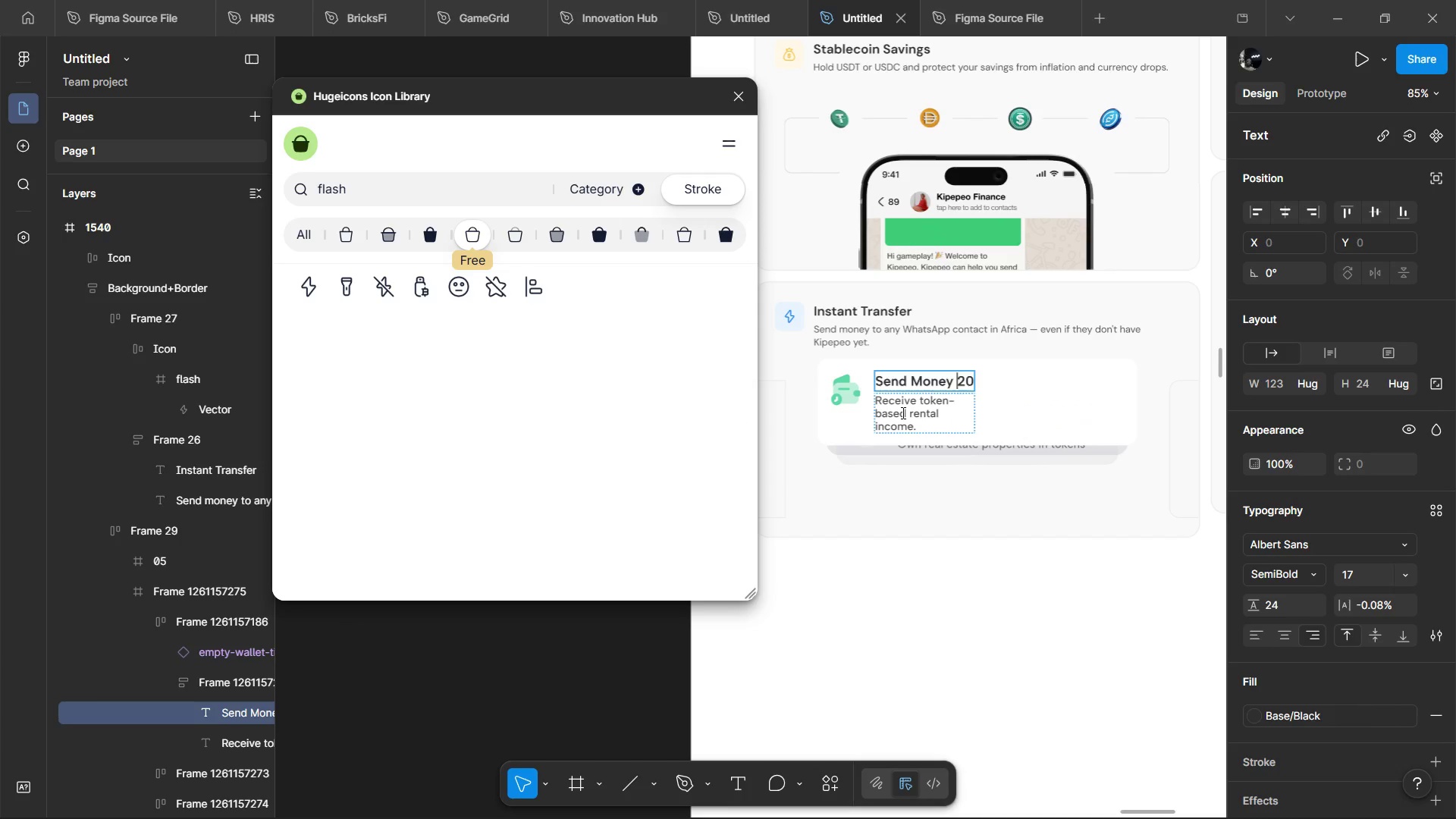 
key(Shift+4)
 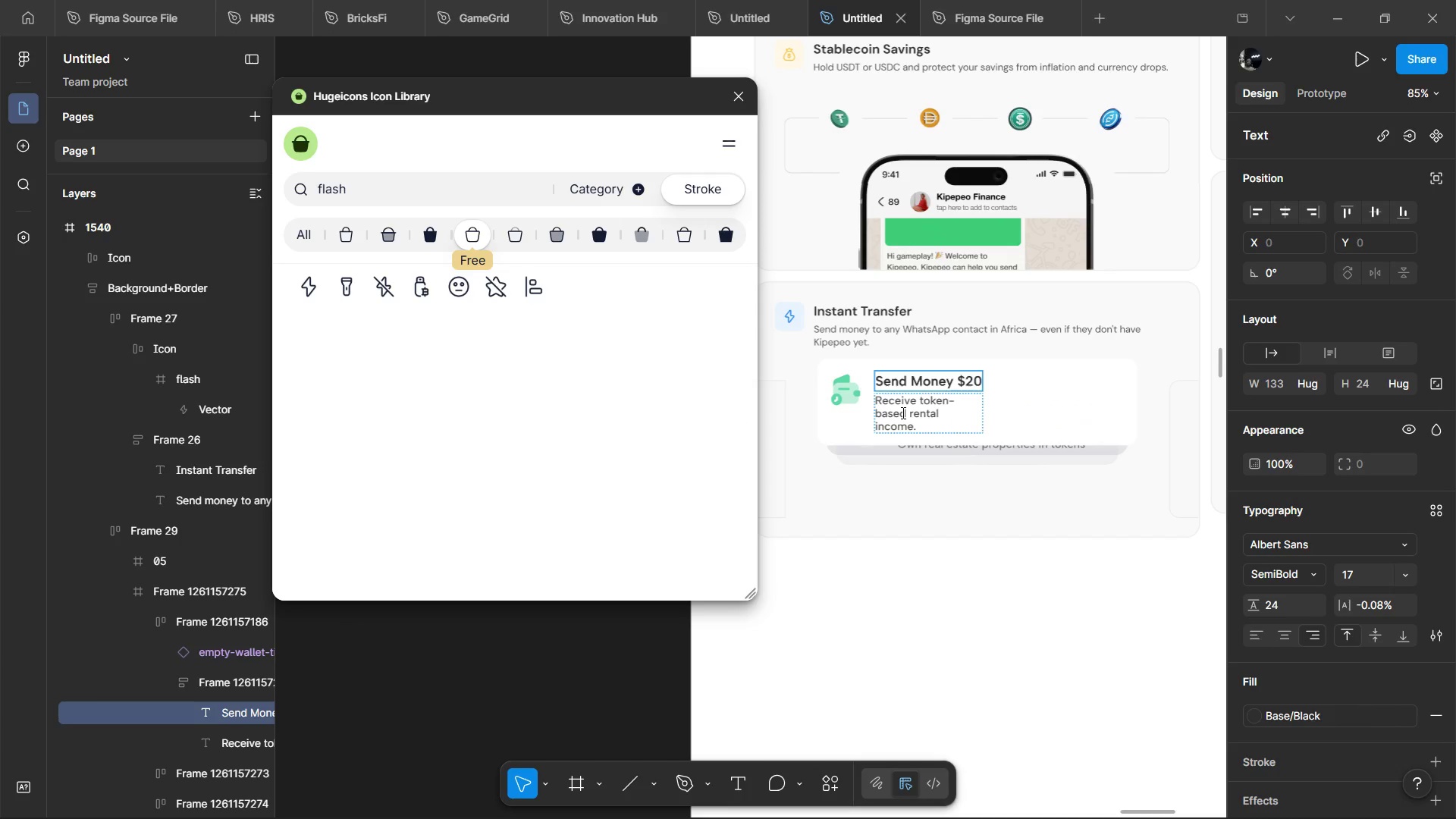 
key(Control+ArrowRight)
 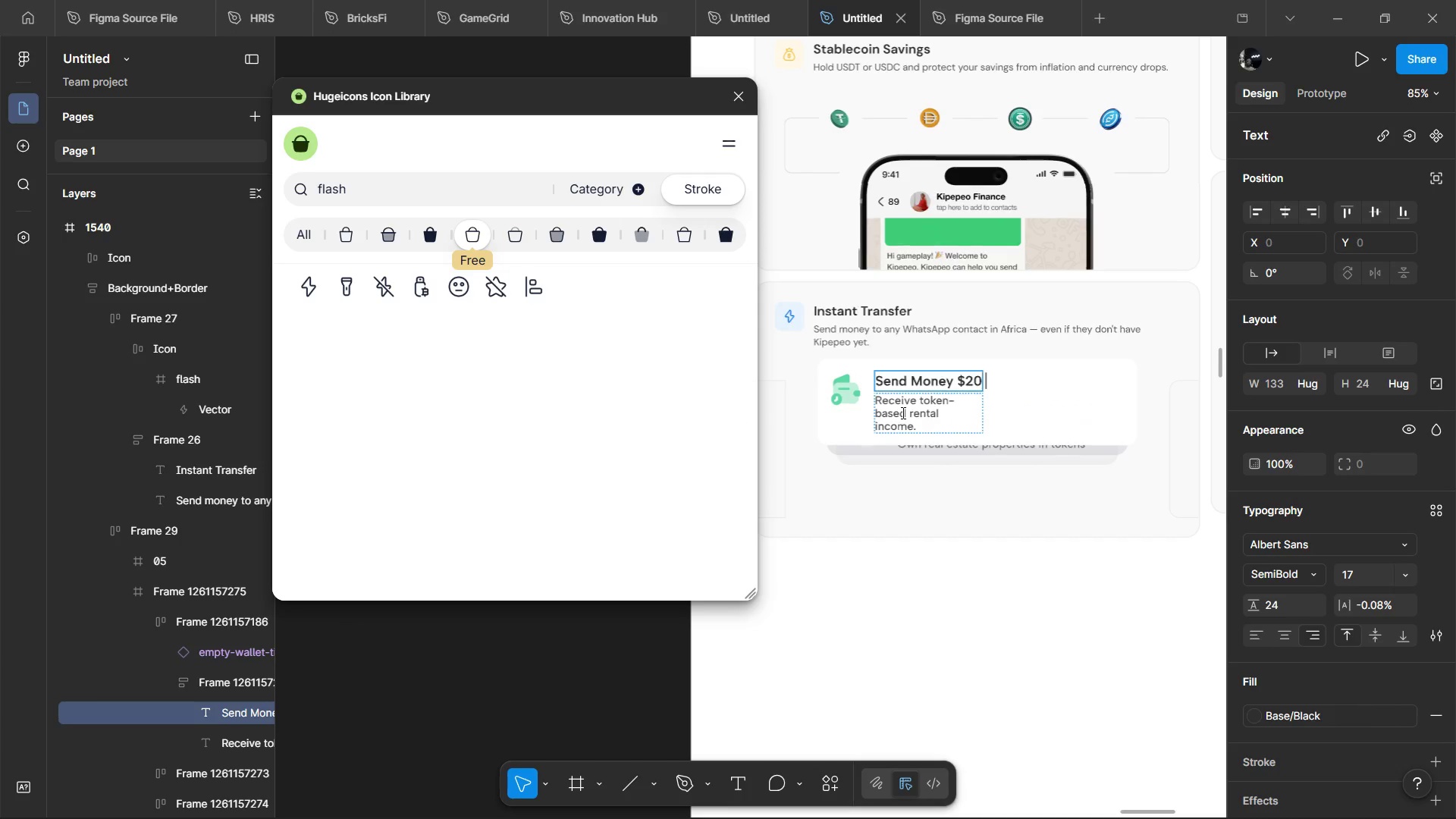 
type( to waliyu)
 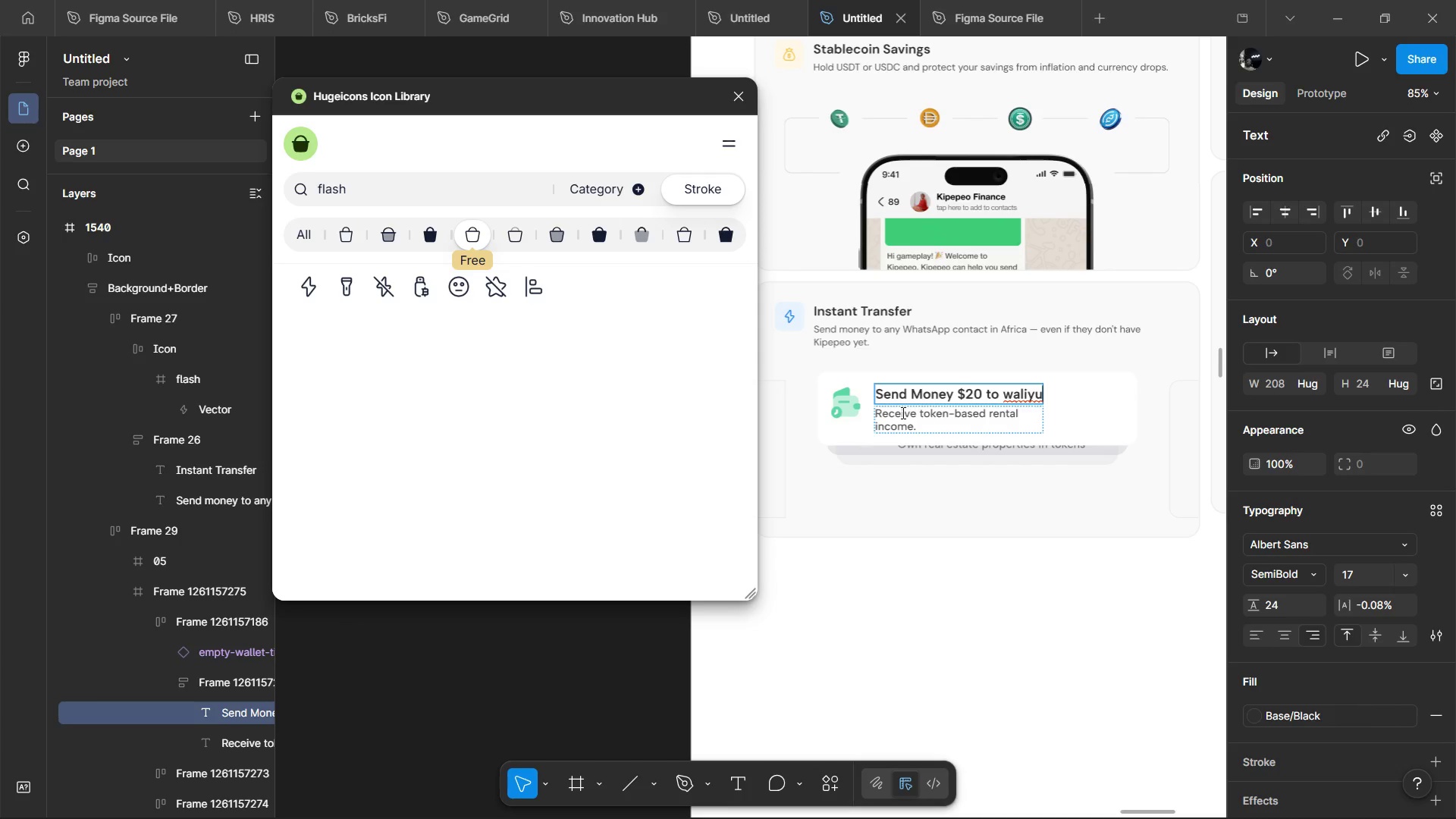 
wait(46.09)
 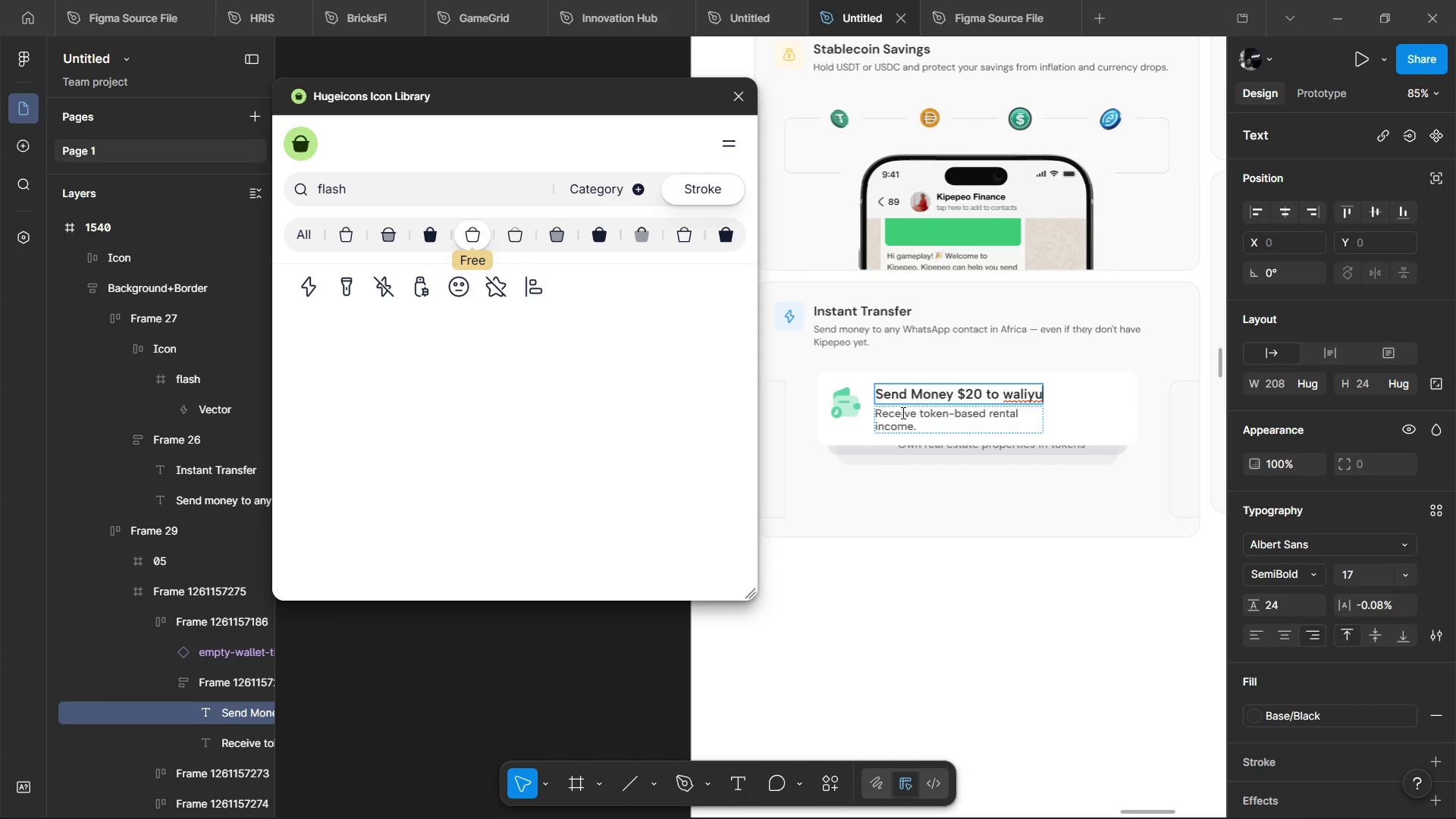 
left_click([1010, 783])